 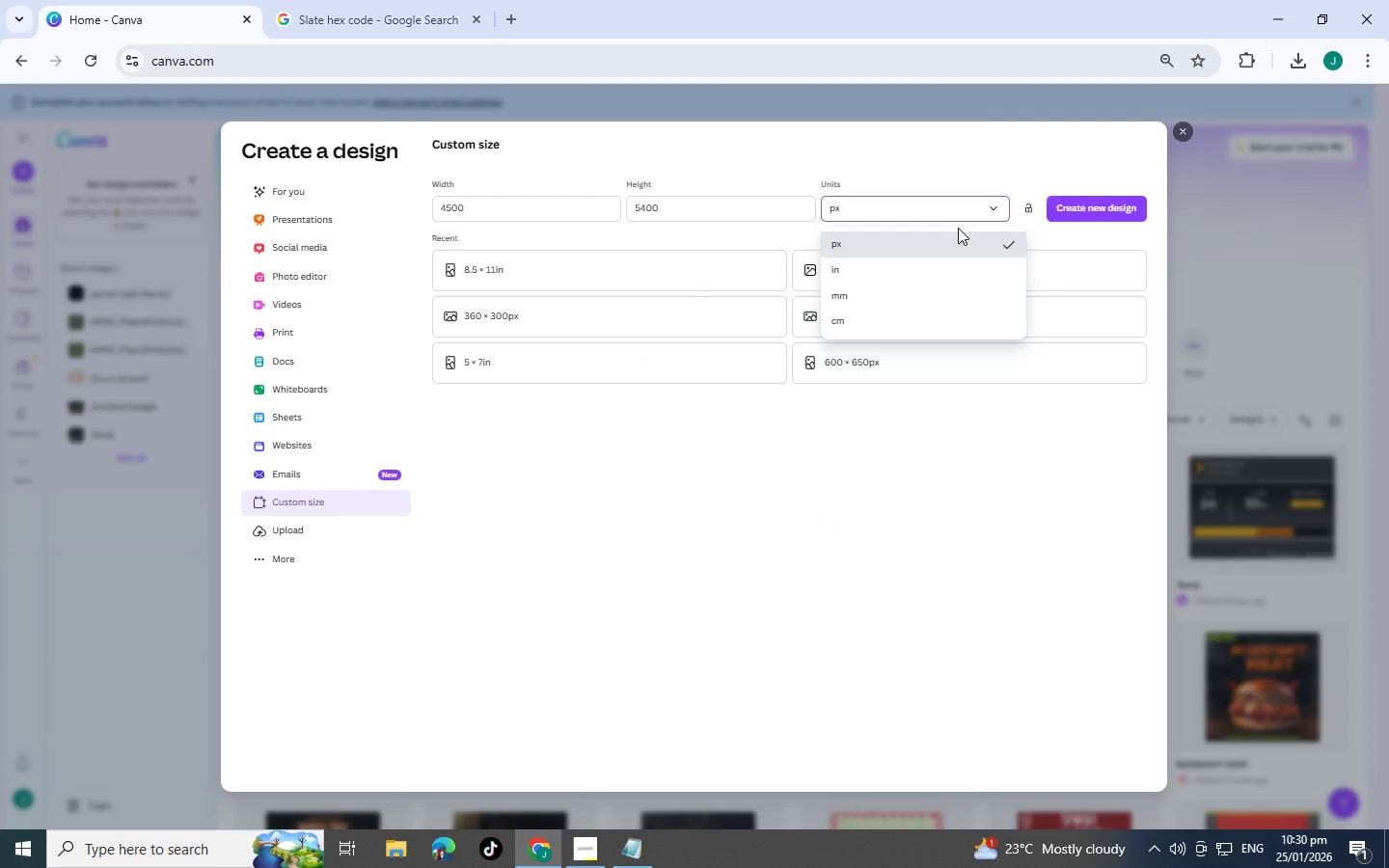 
left_click([879, 267])
 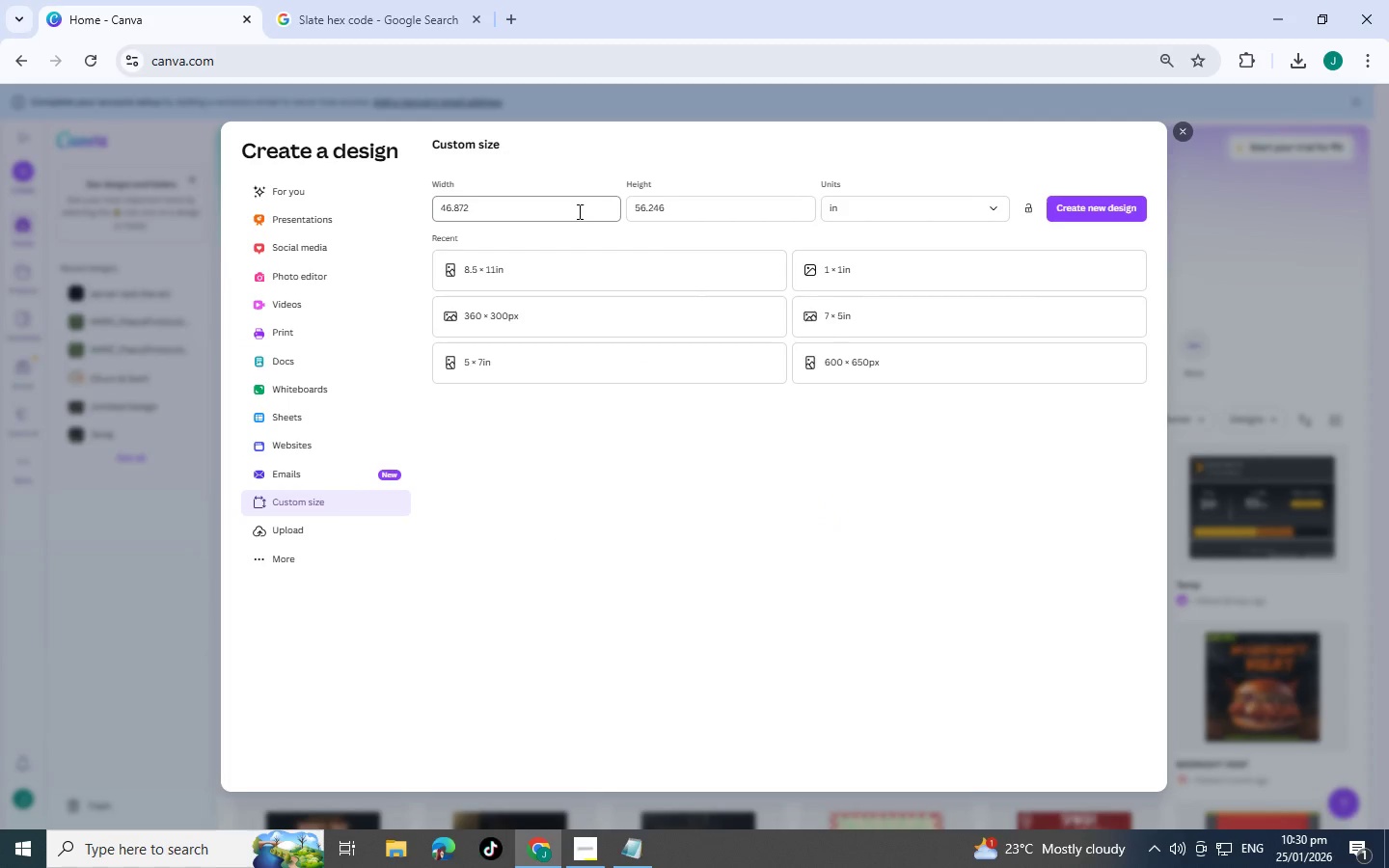 
double_click([572, 210])
 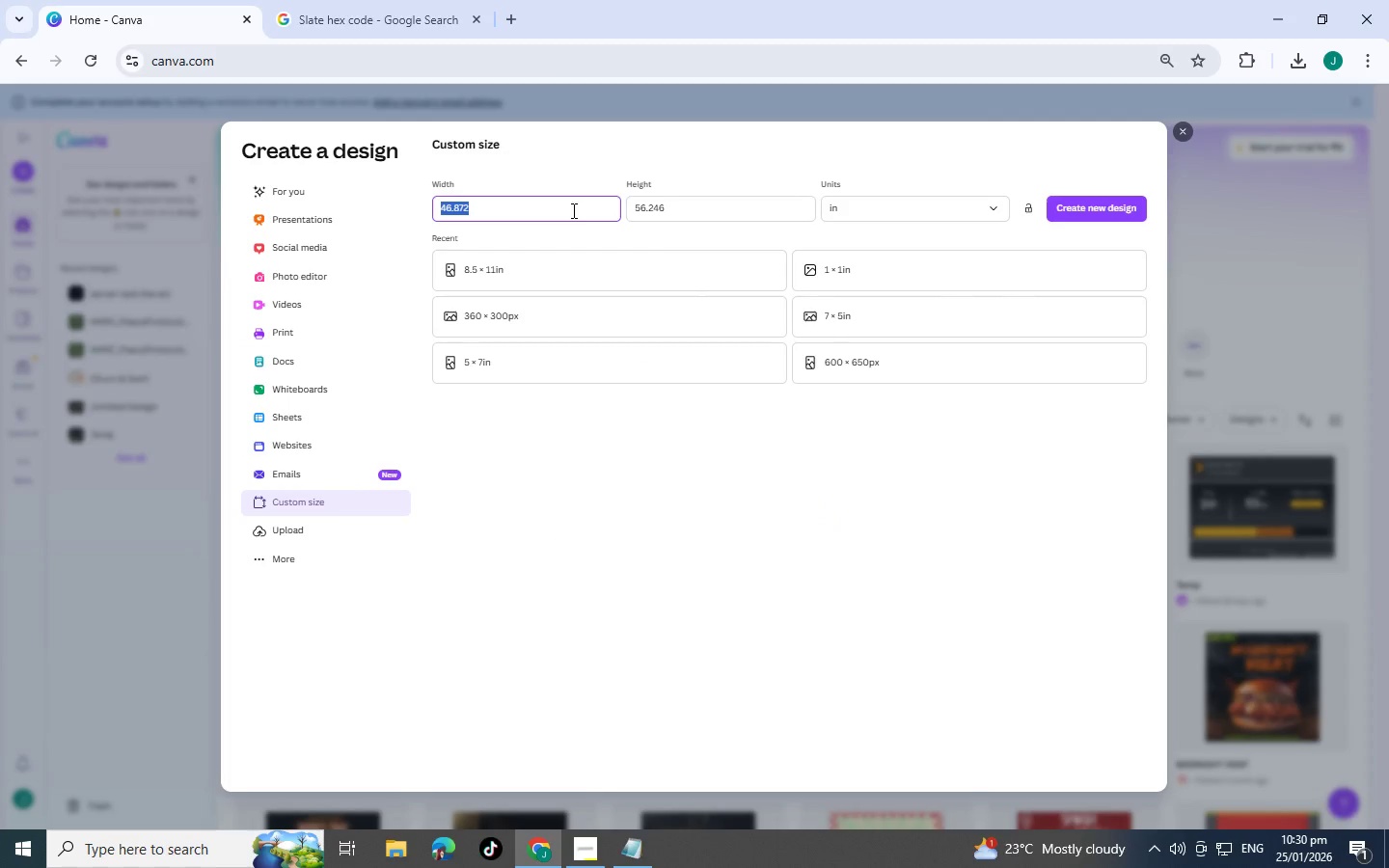 
triple_click([572, 210])
 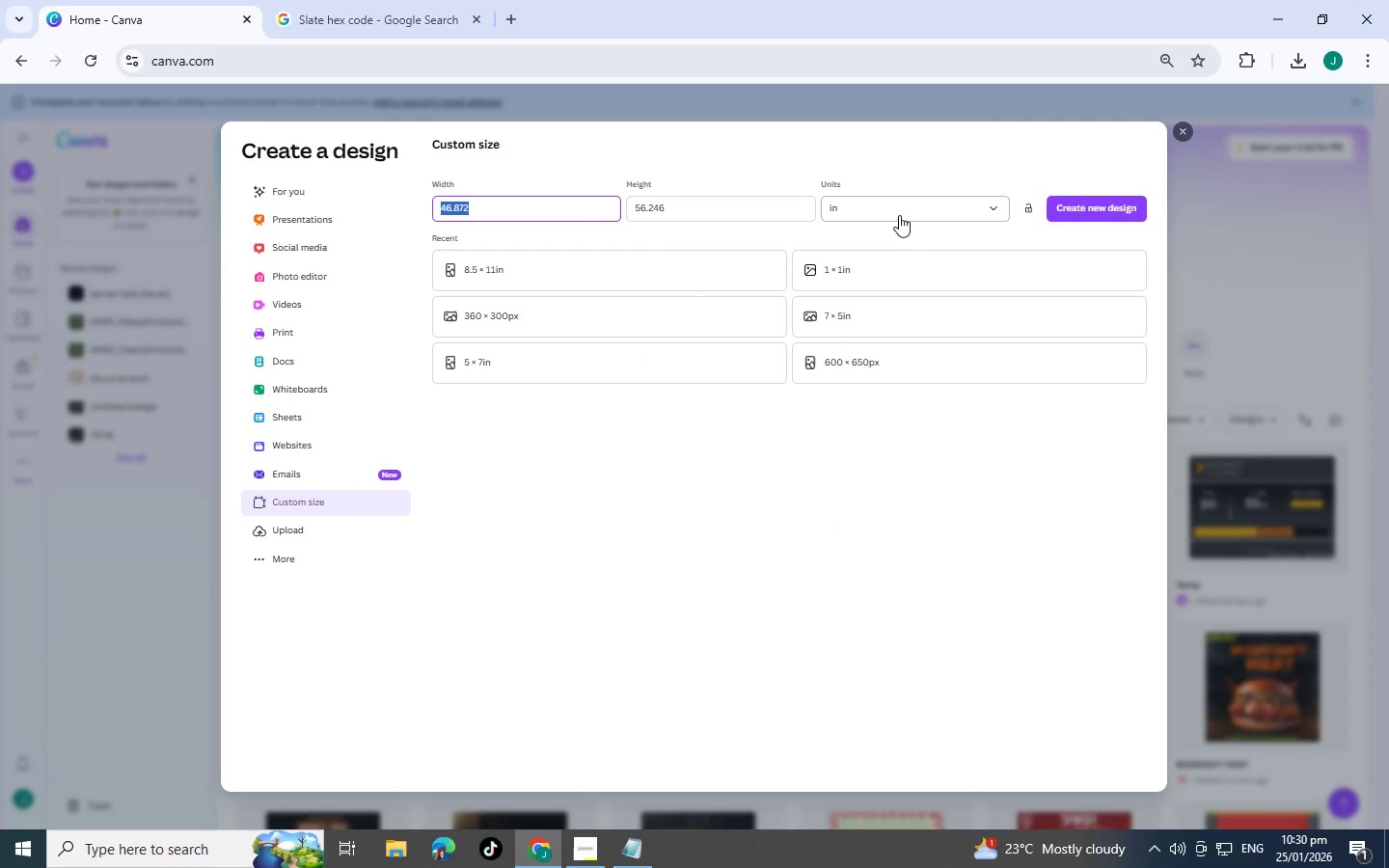 
left_click([898, 208])
 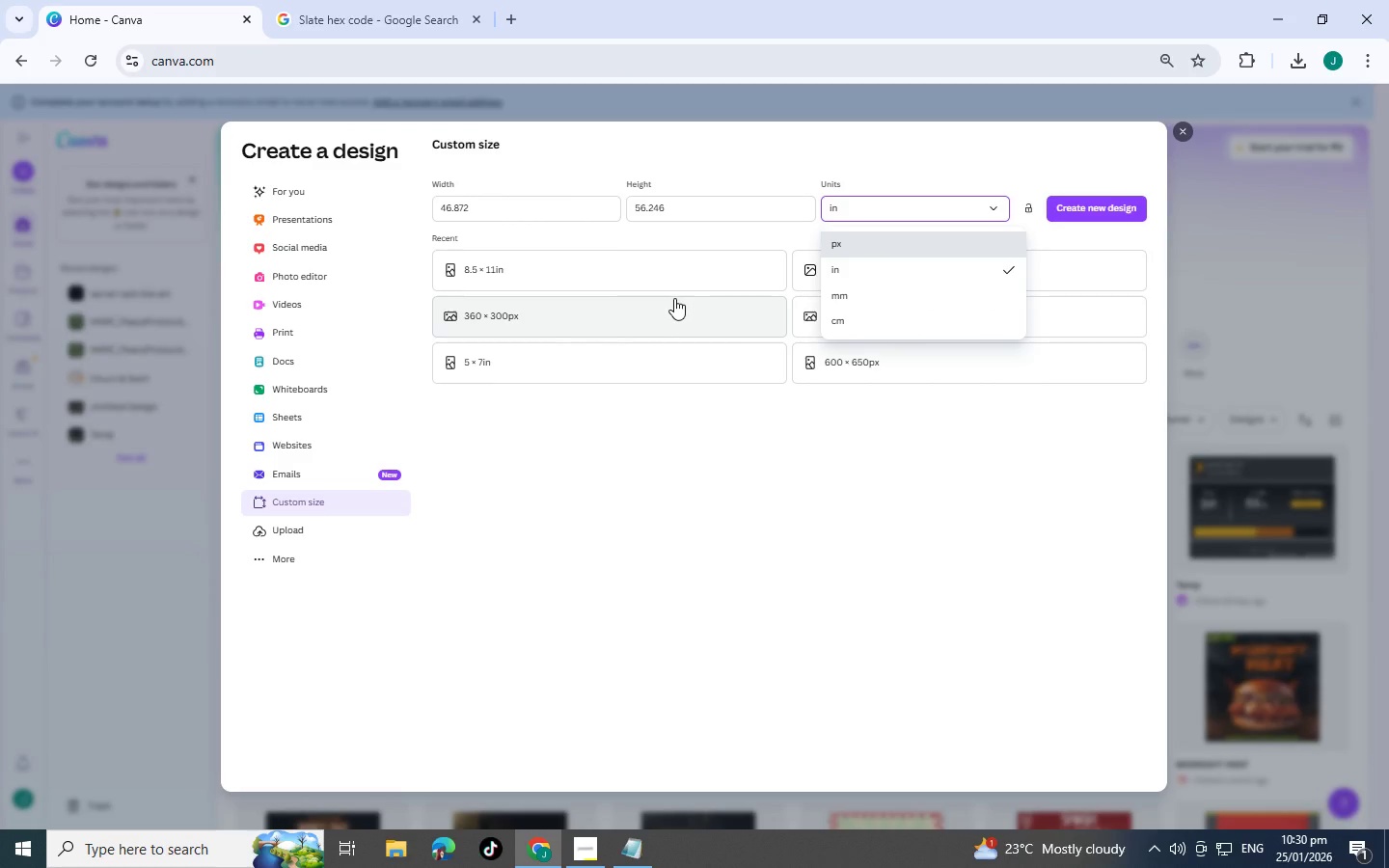 
wait(11.06)
 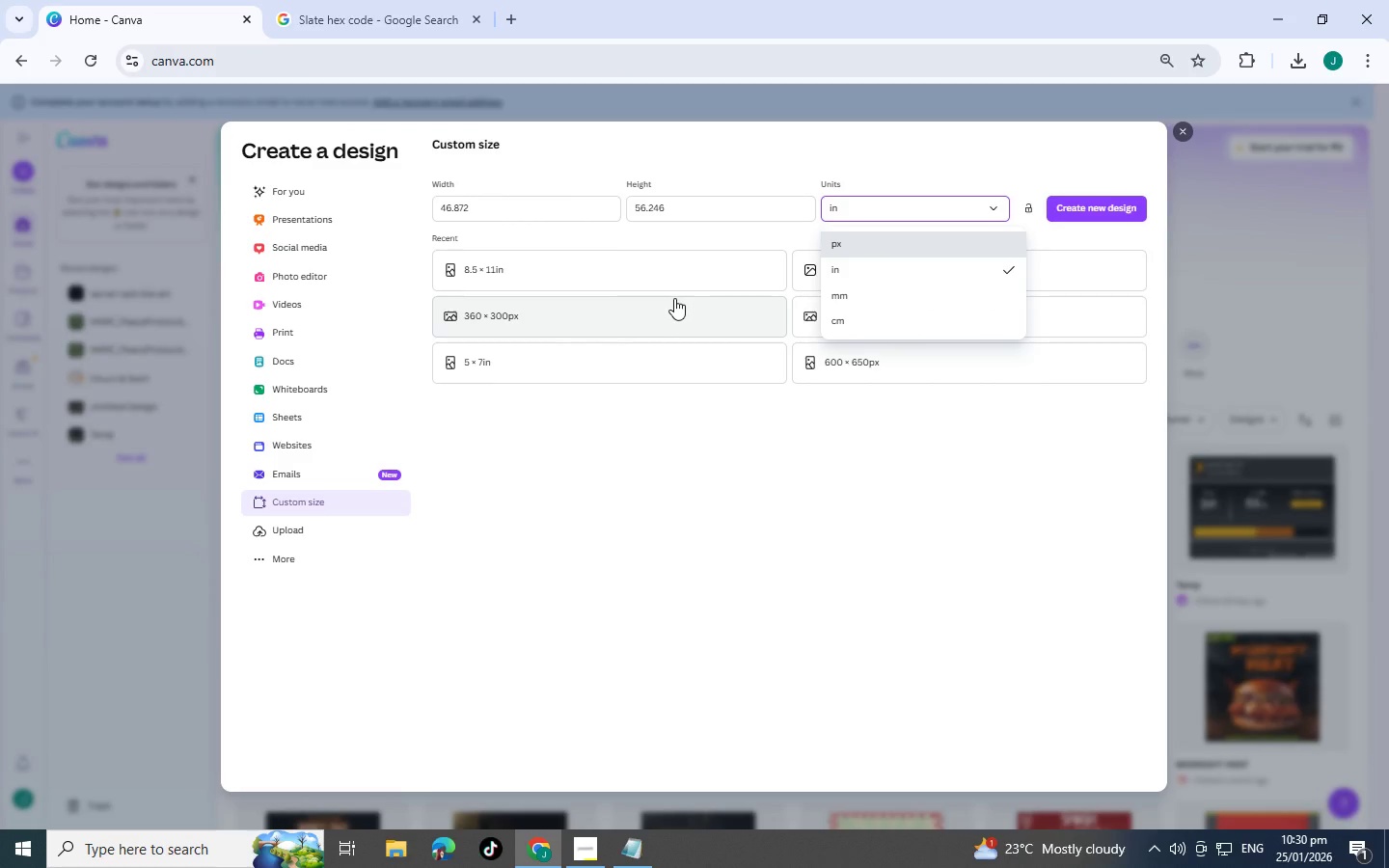 
left_click([408, 12])
 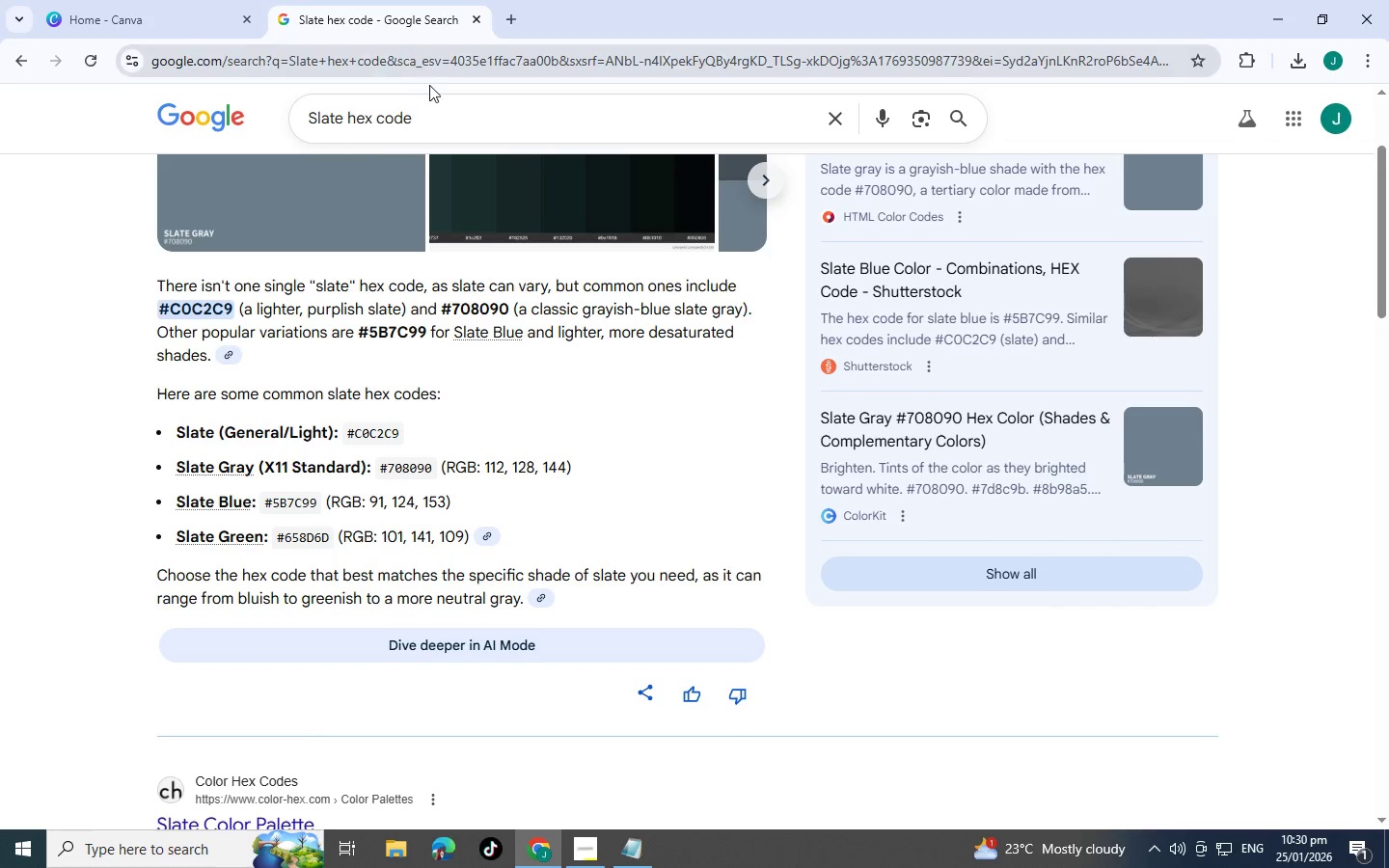 
left_click_drag(start_coordinate=[467, 109], to_coordinate=[150, 122])
 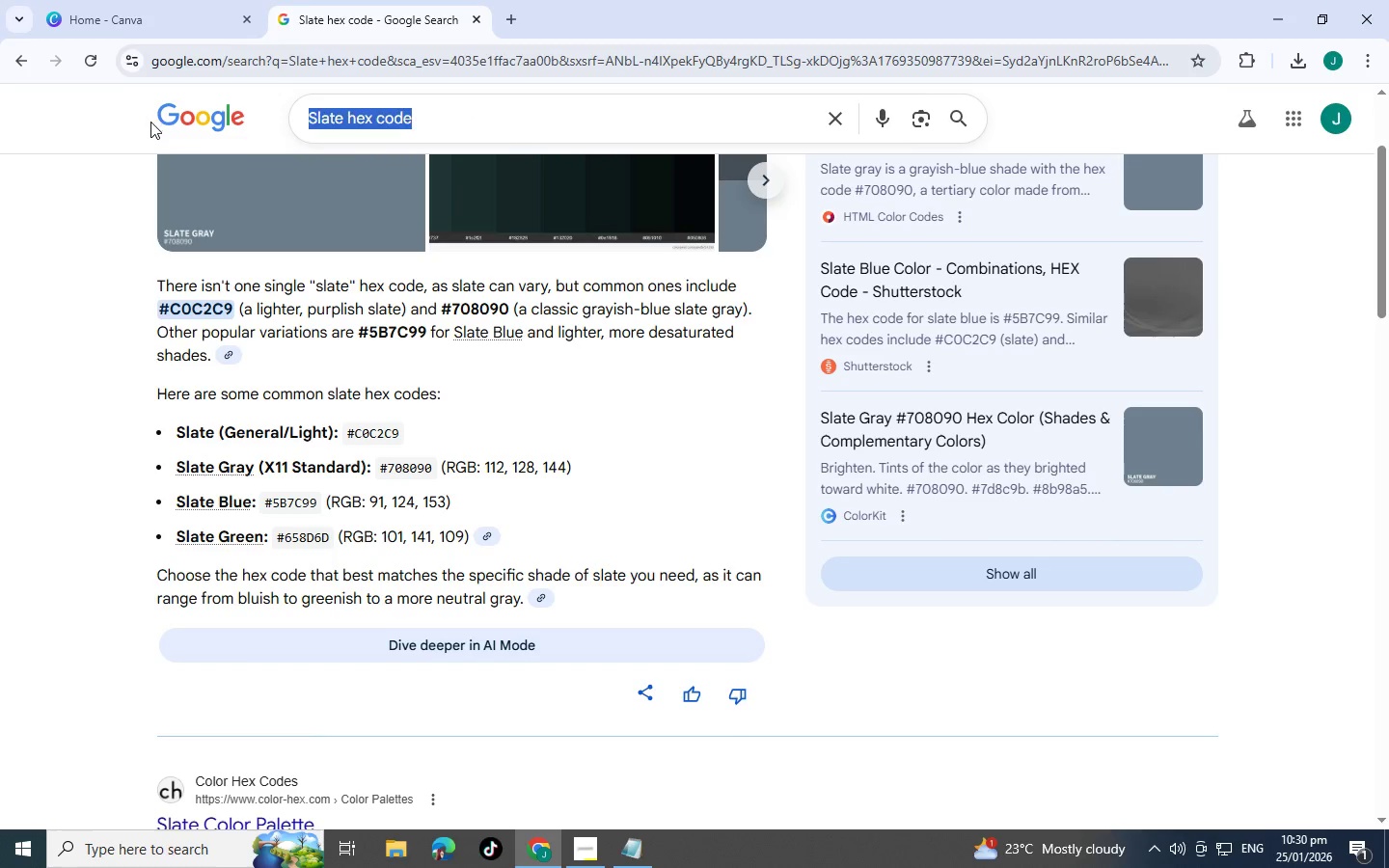 
type(a4 size)
 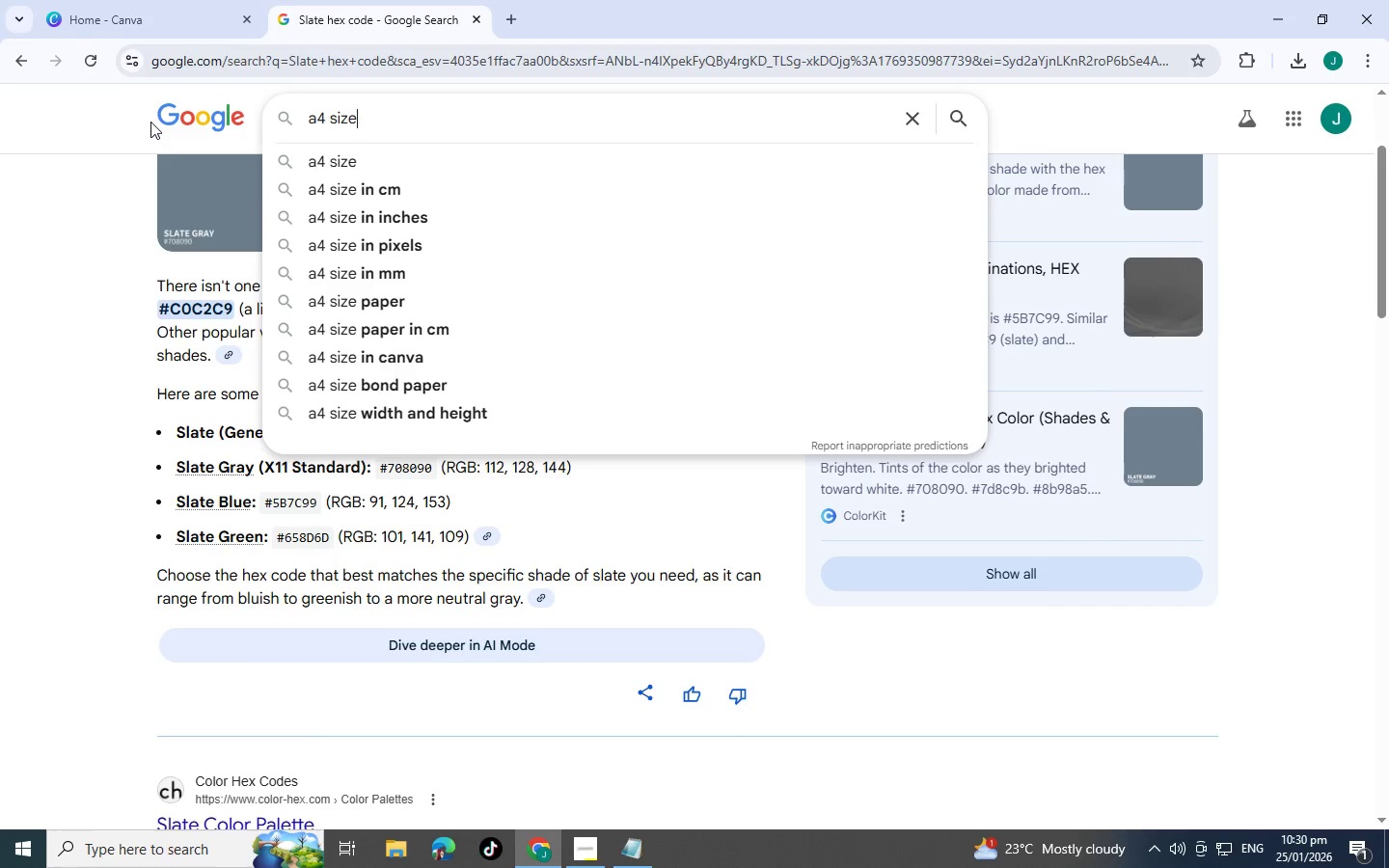 
key(Enter)
 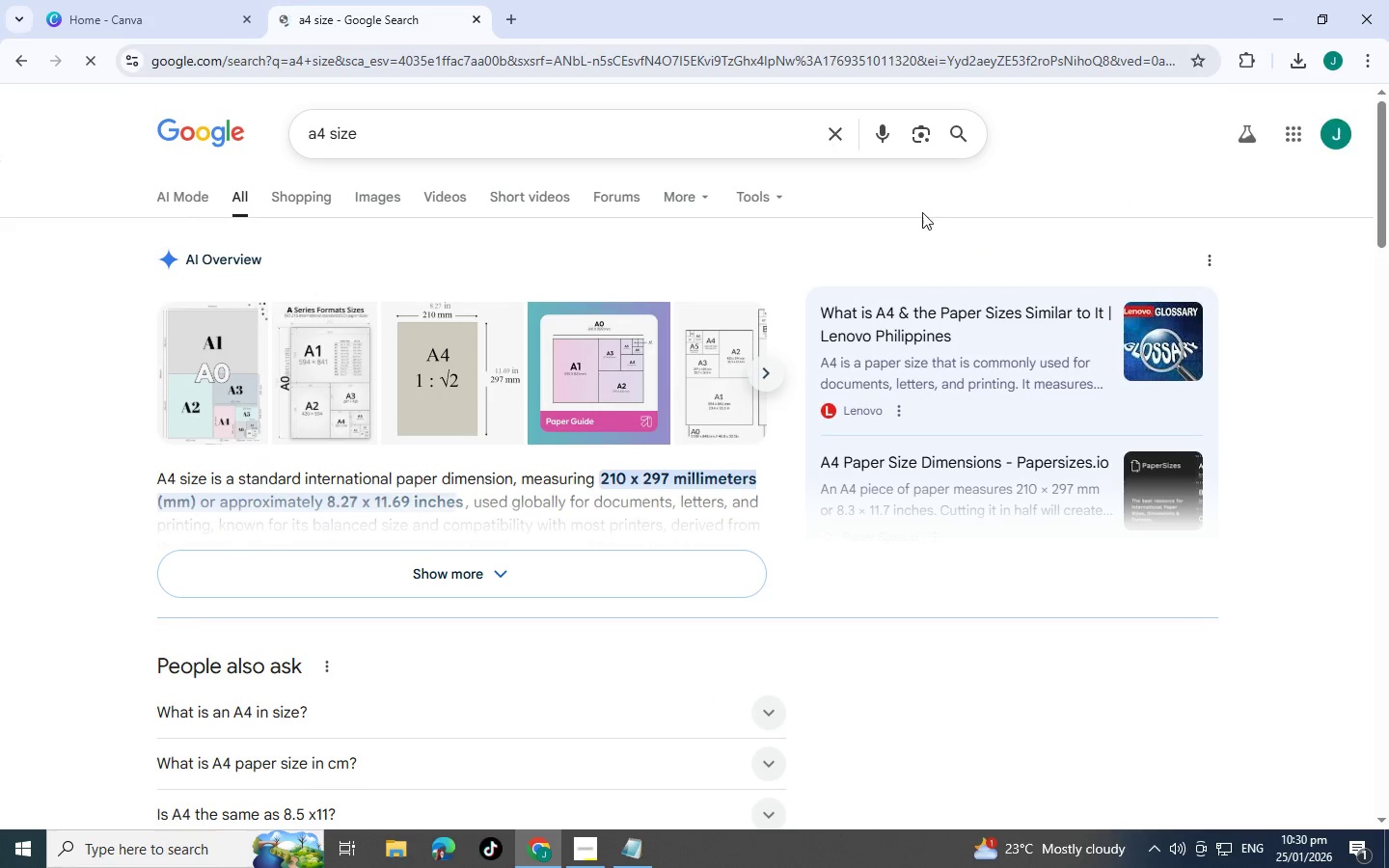 
scroll: coordinate [987, 339], scroll_direction: down, amount: 2.0
 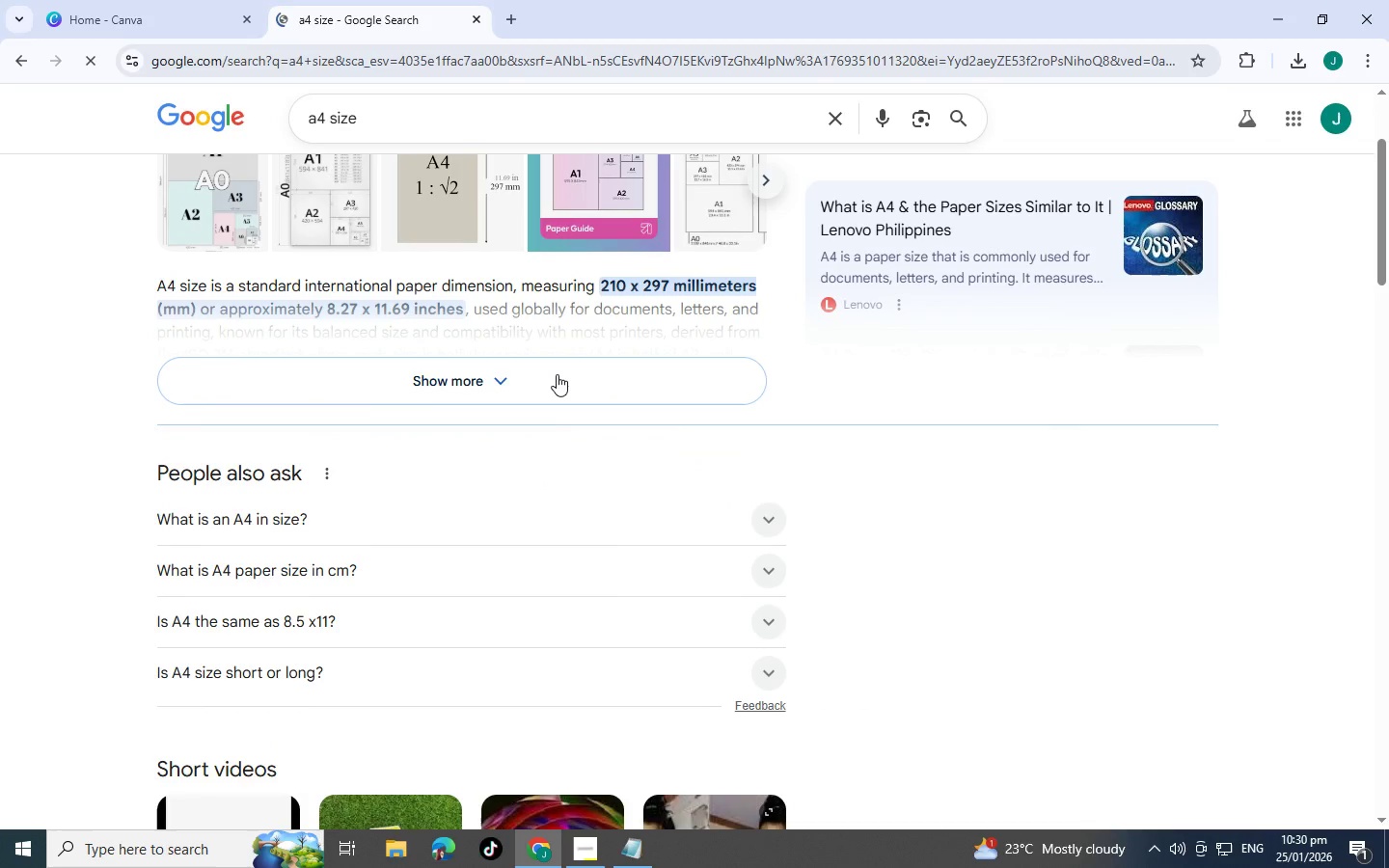 
left_click([557, 374])
 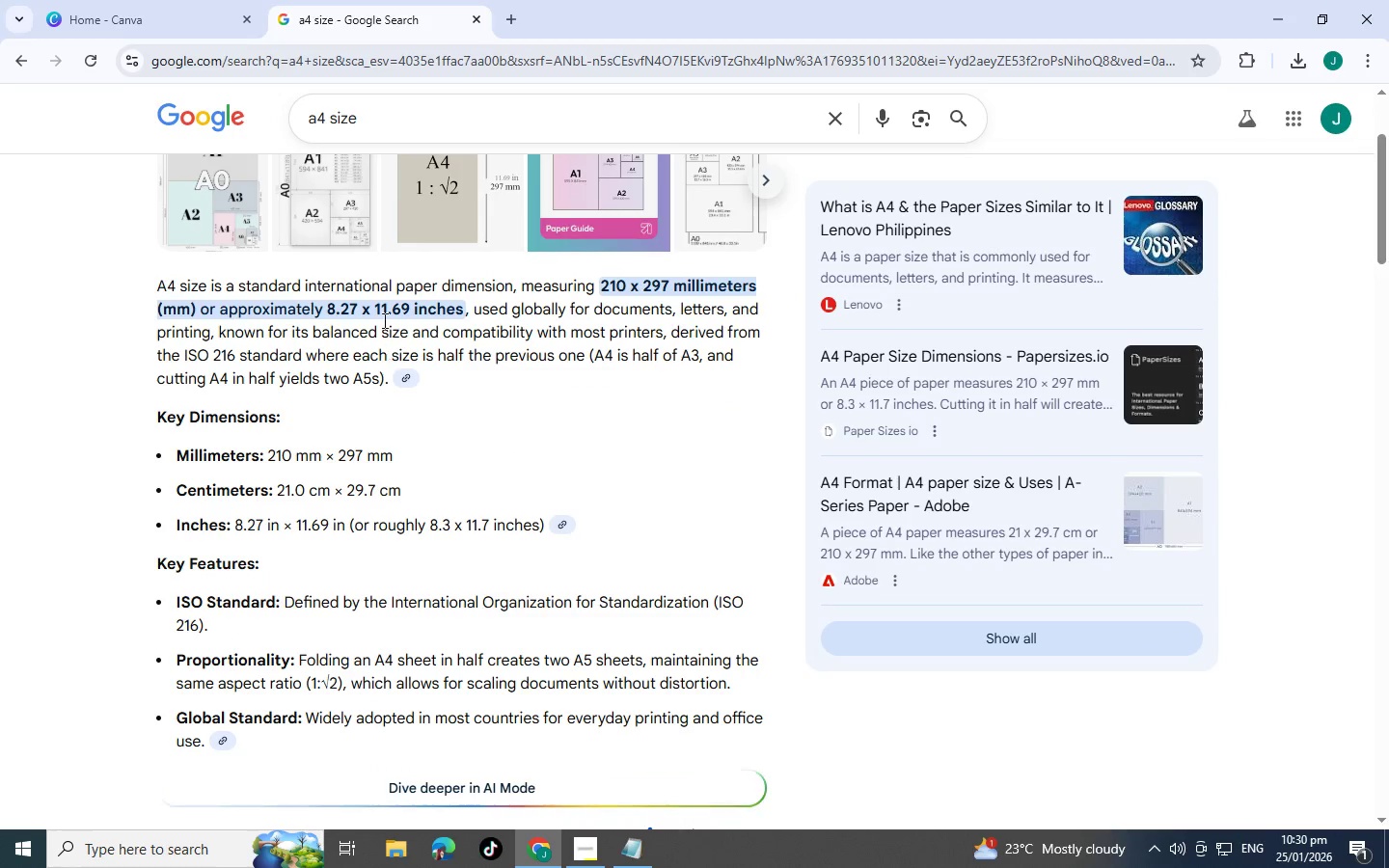 
left_click_drag(start_coordinate=[409, 305], to_coordinate=[402, 305])
 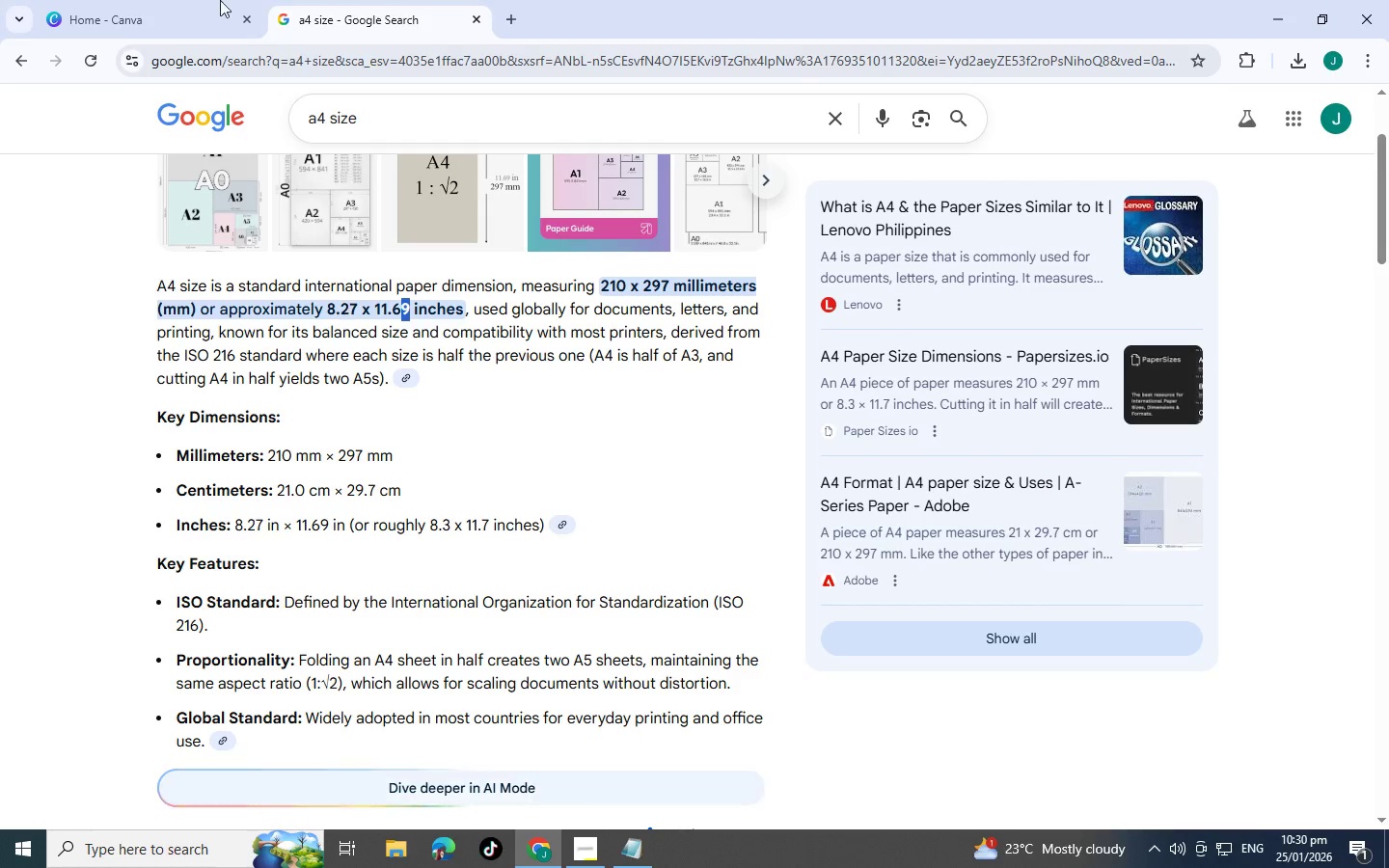 
left_click([156, 0])
 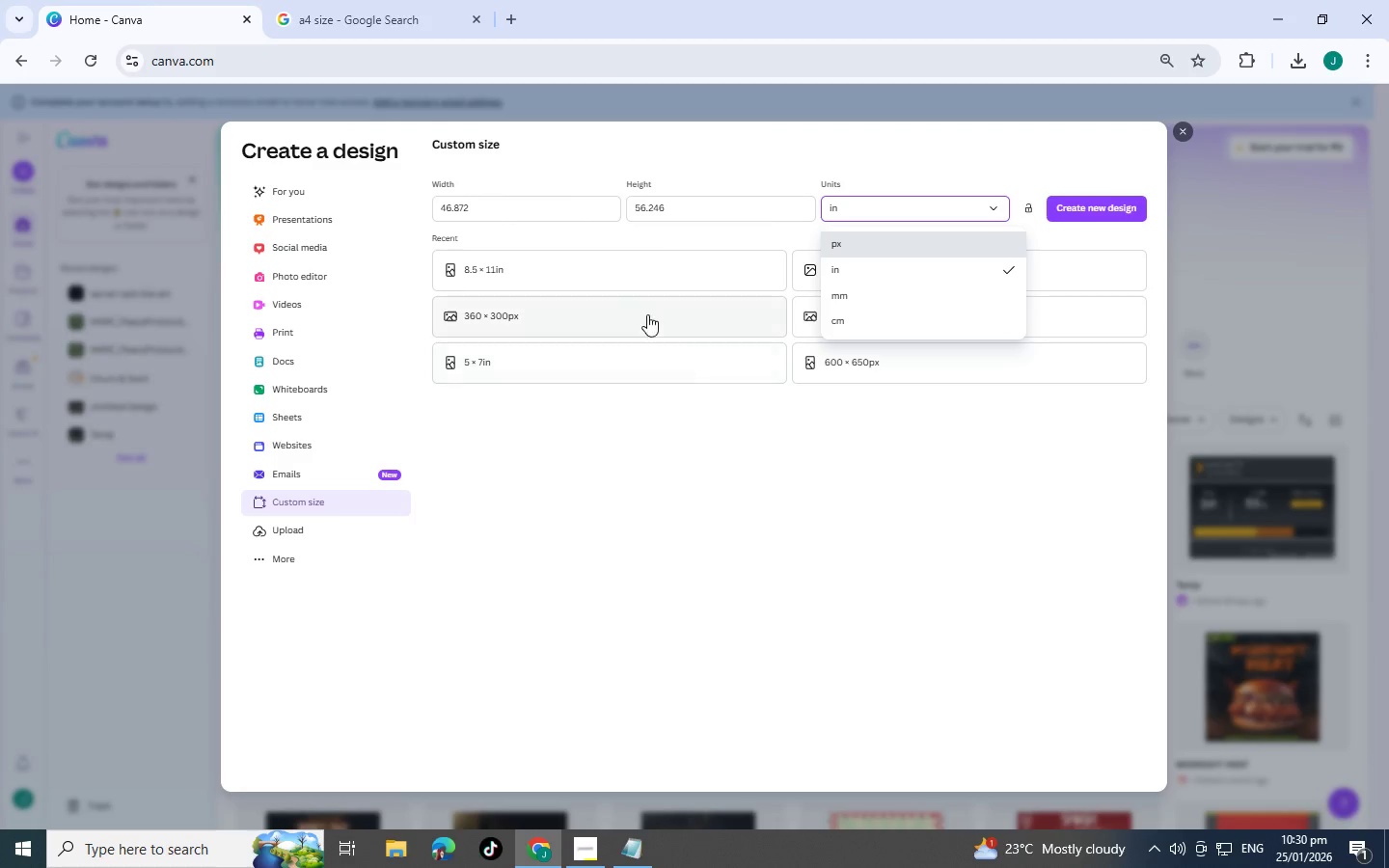 
left_click([733, 455])
 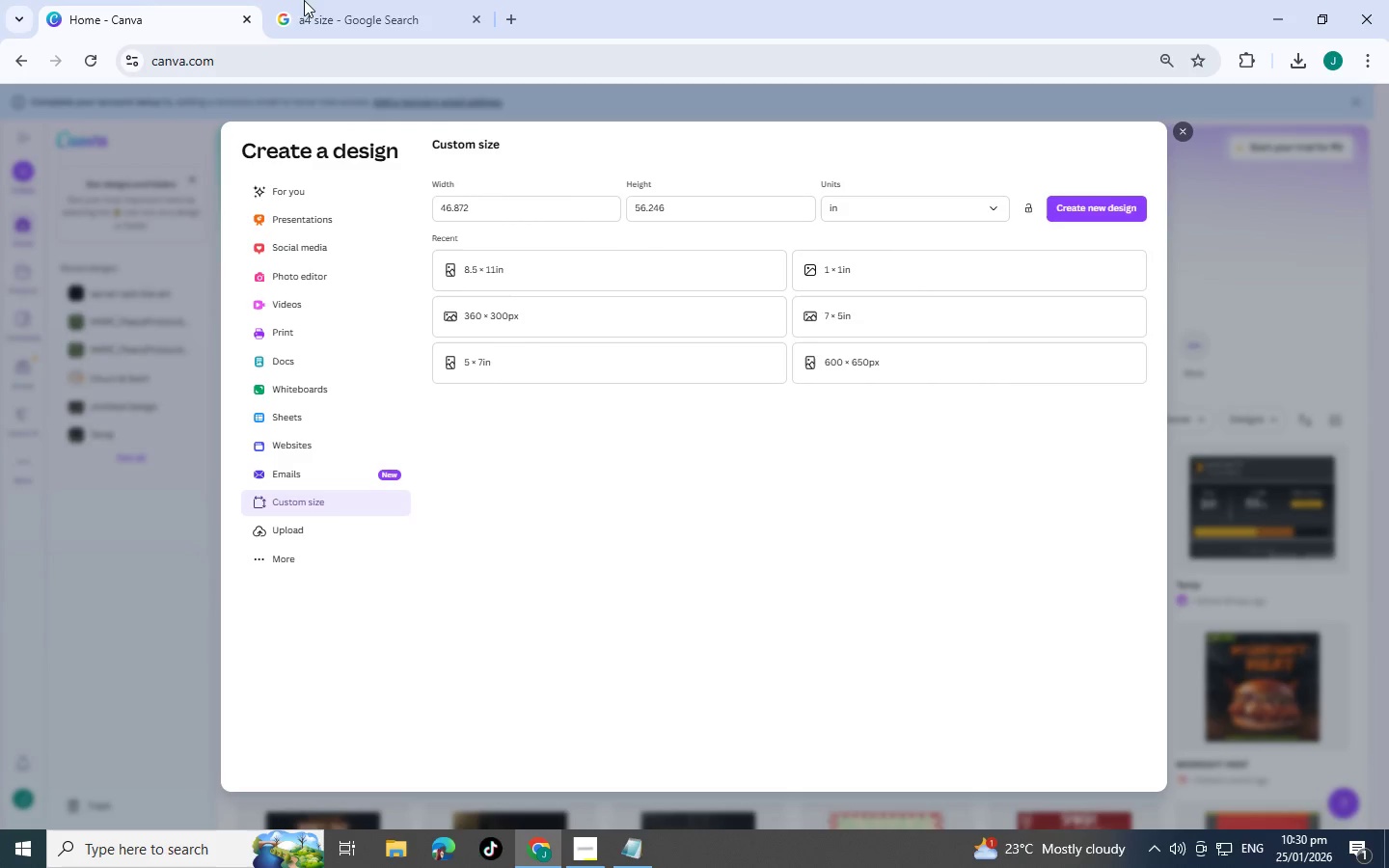 
left_click([345, 0])
 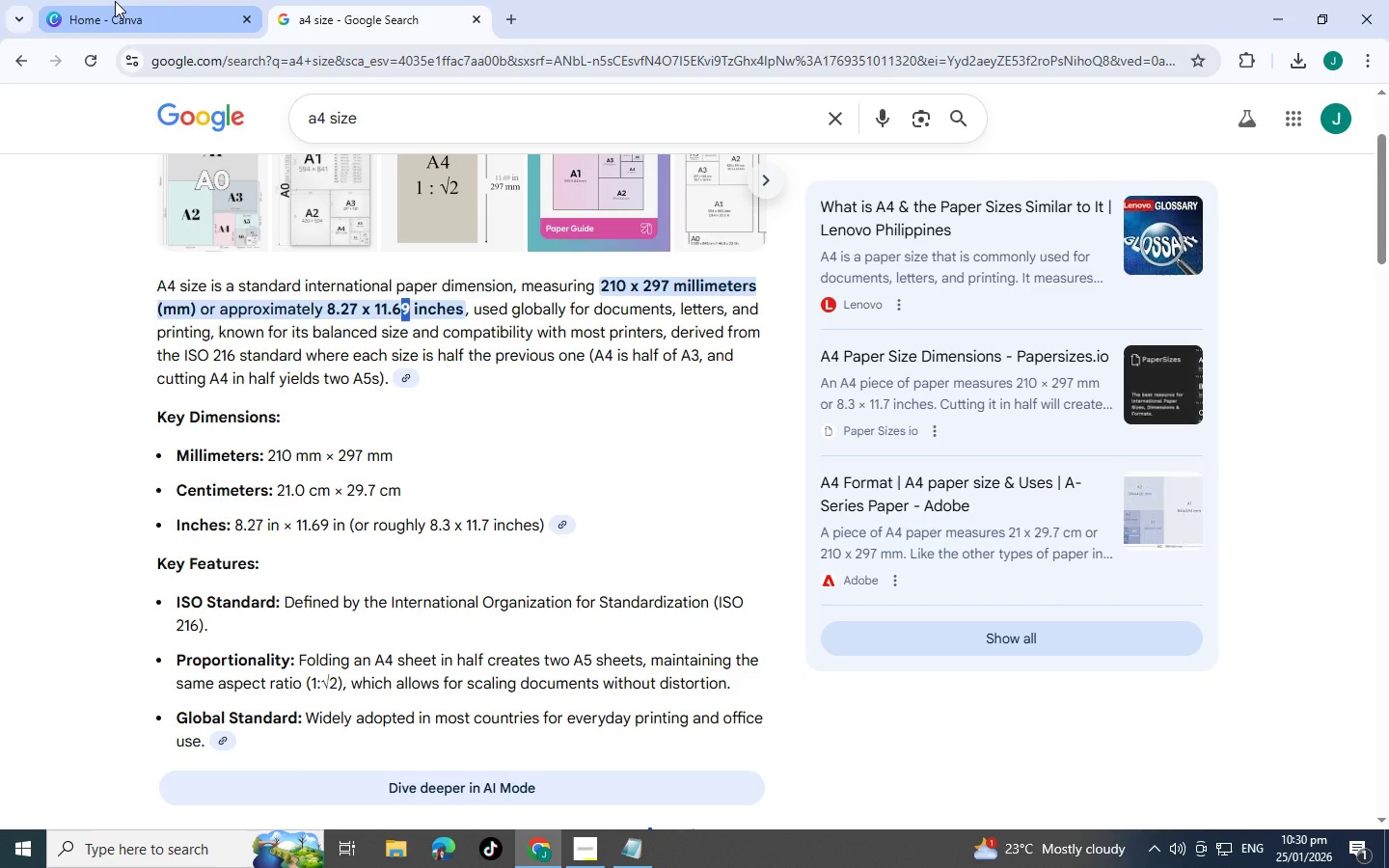 
left_click([115, 1])
 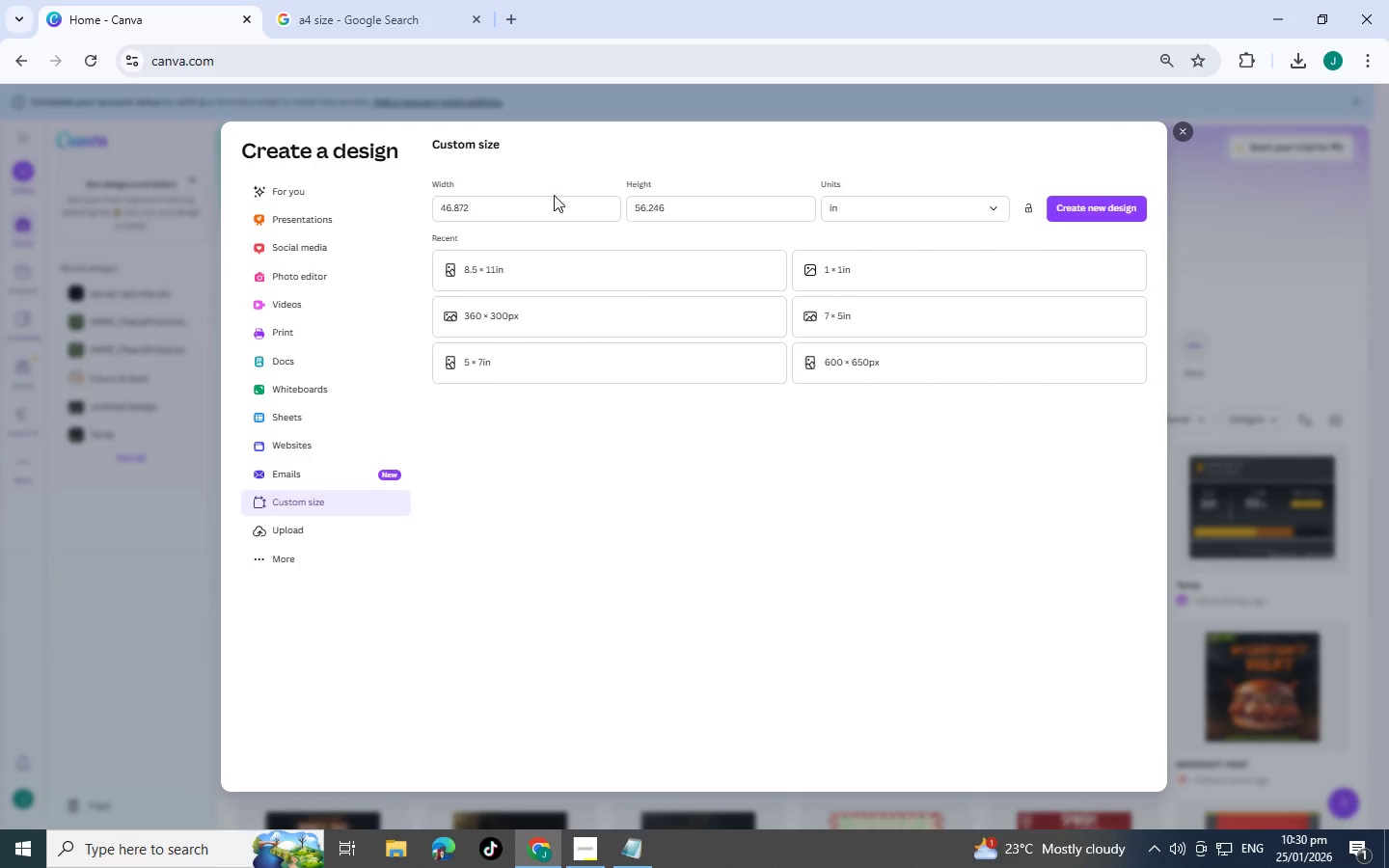 
double_click([552, 203])
 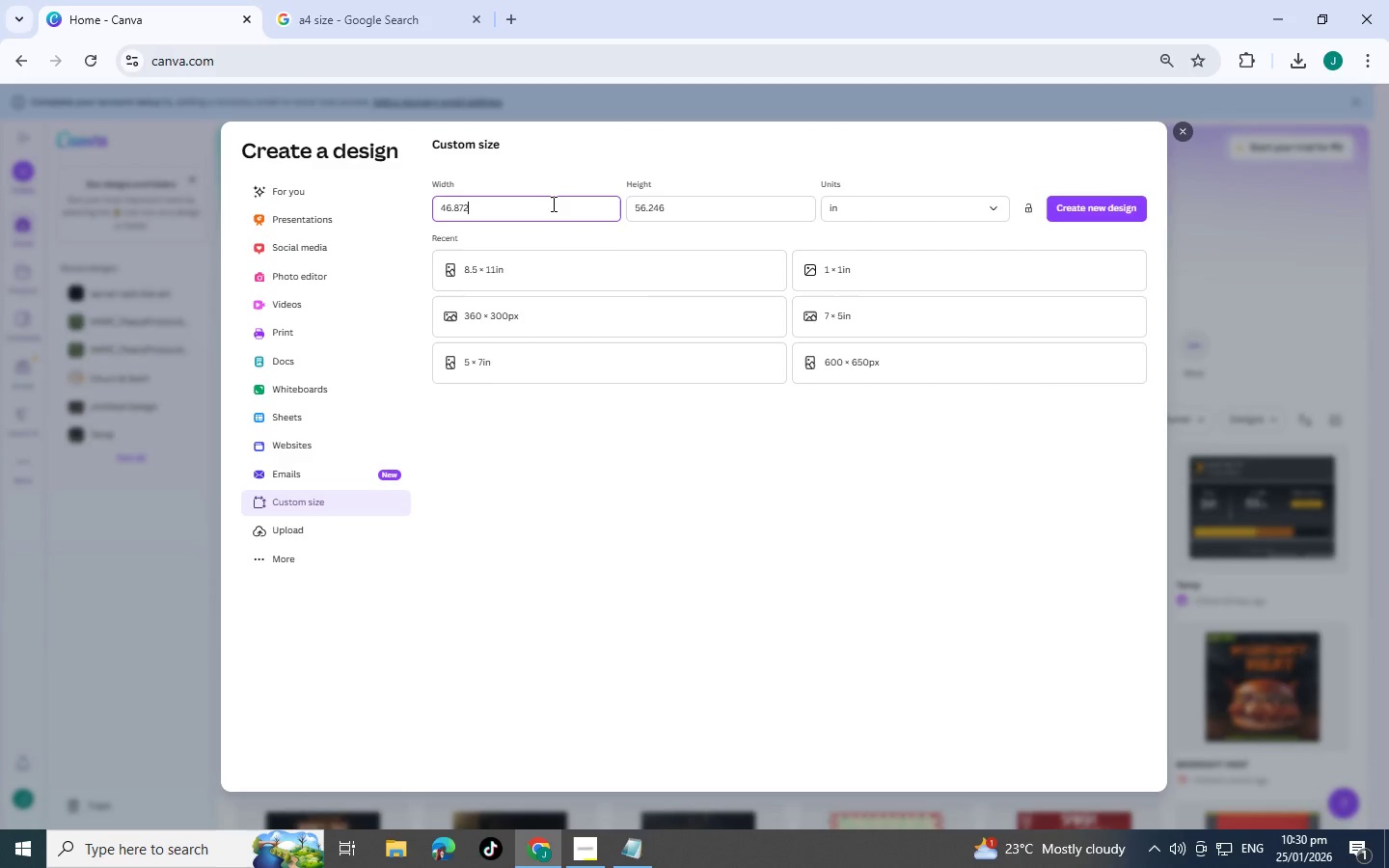 
triple_click([552, 203])
 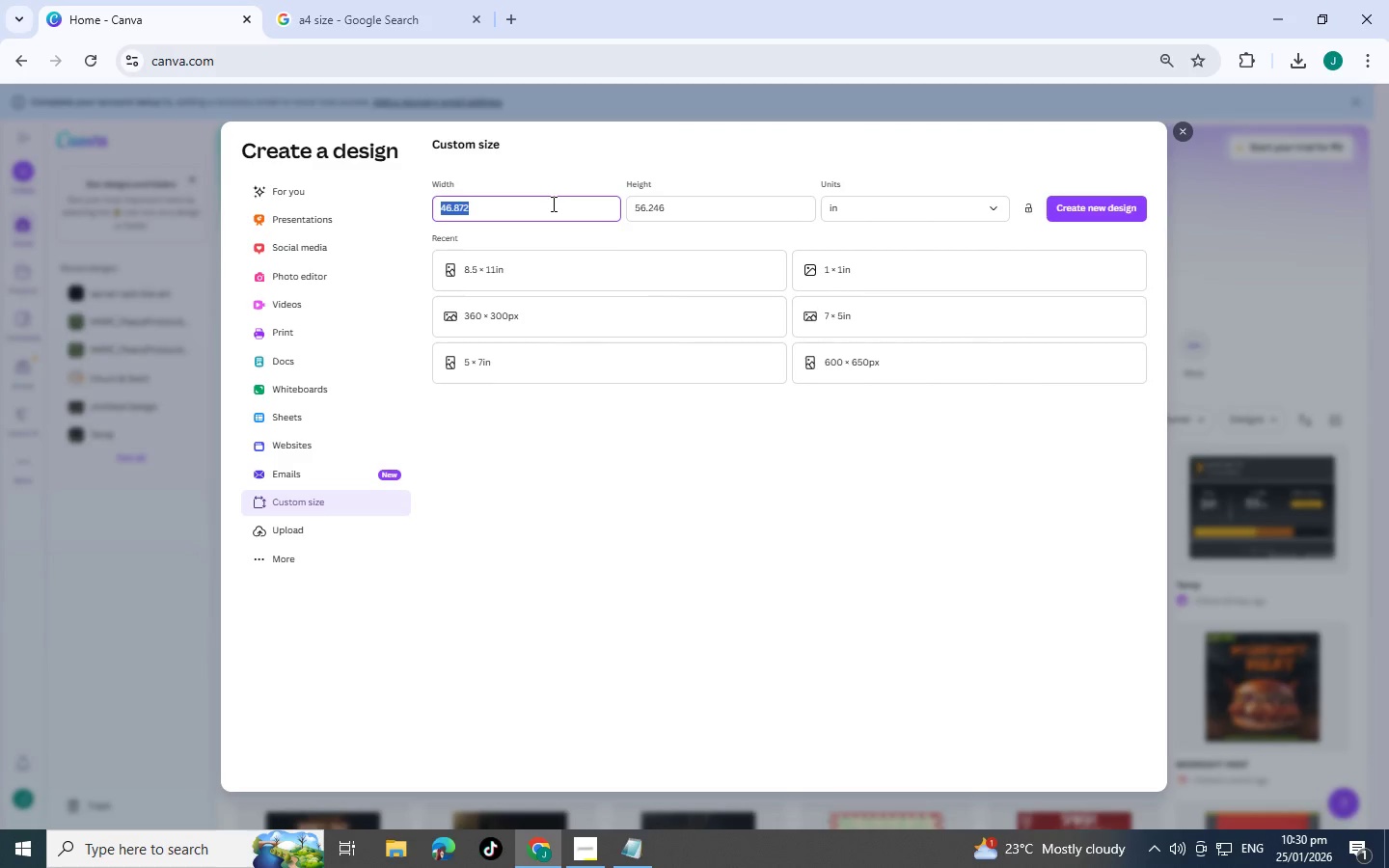 
triple_click([552, 203])
 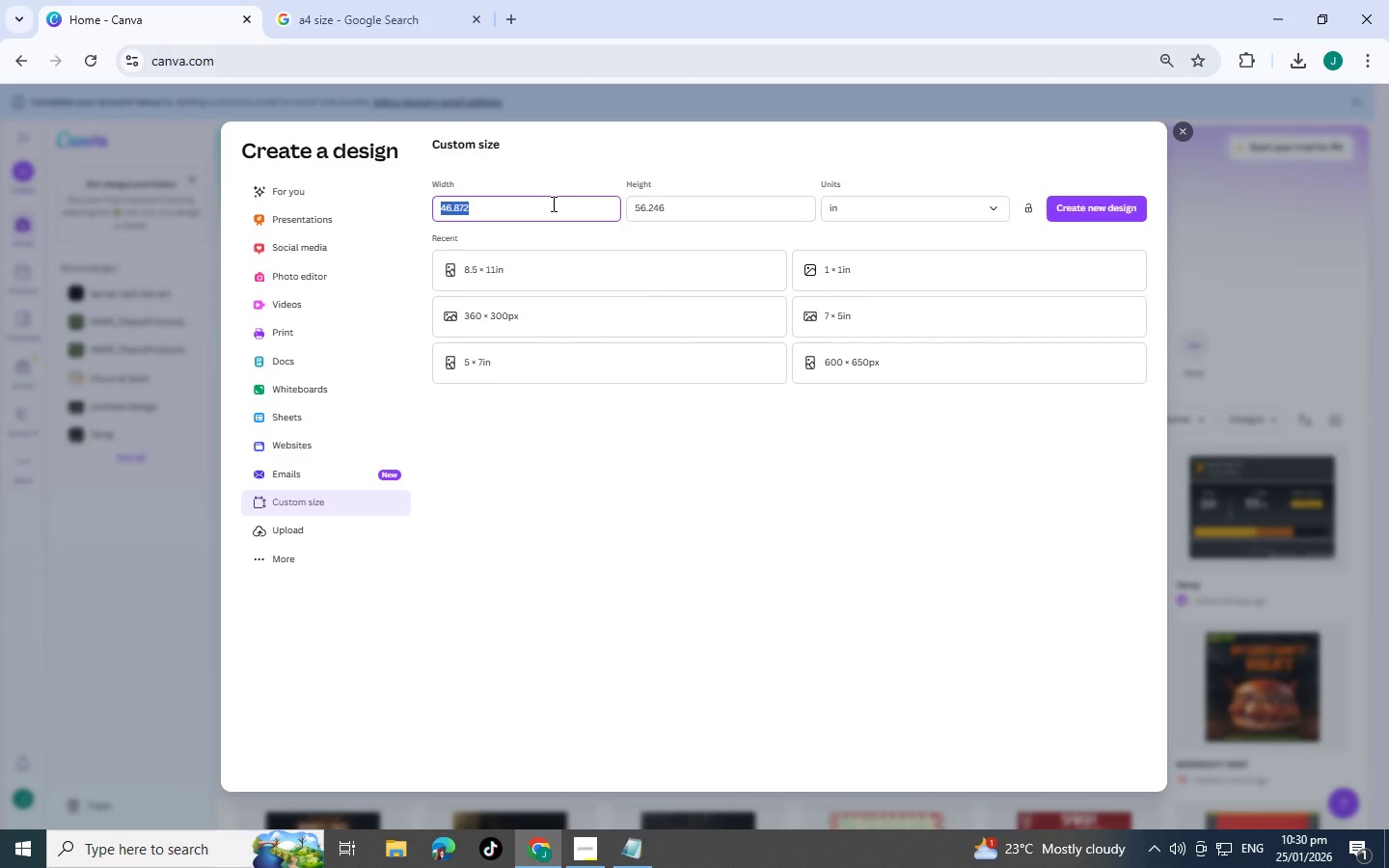 
type(8.27)
 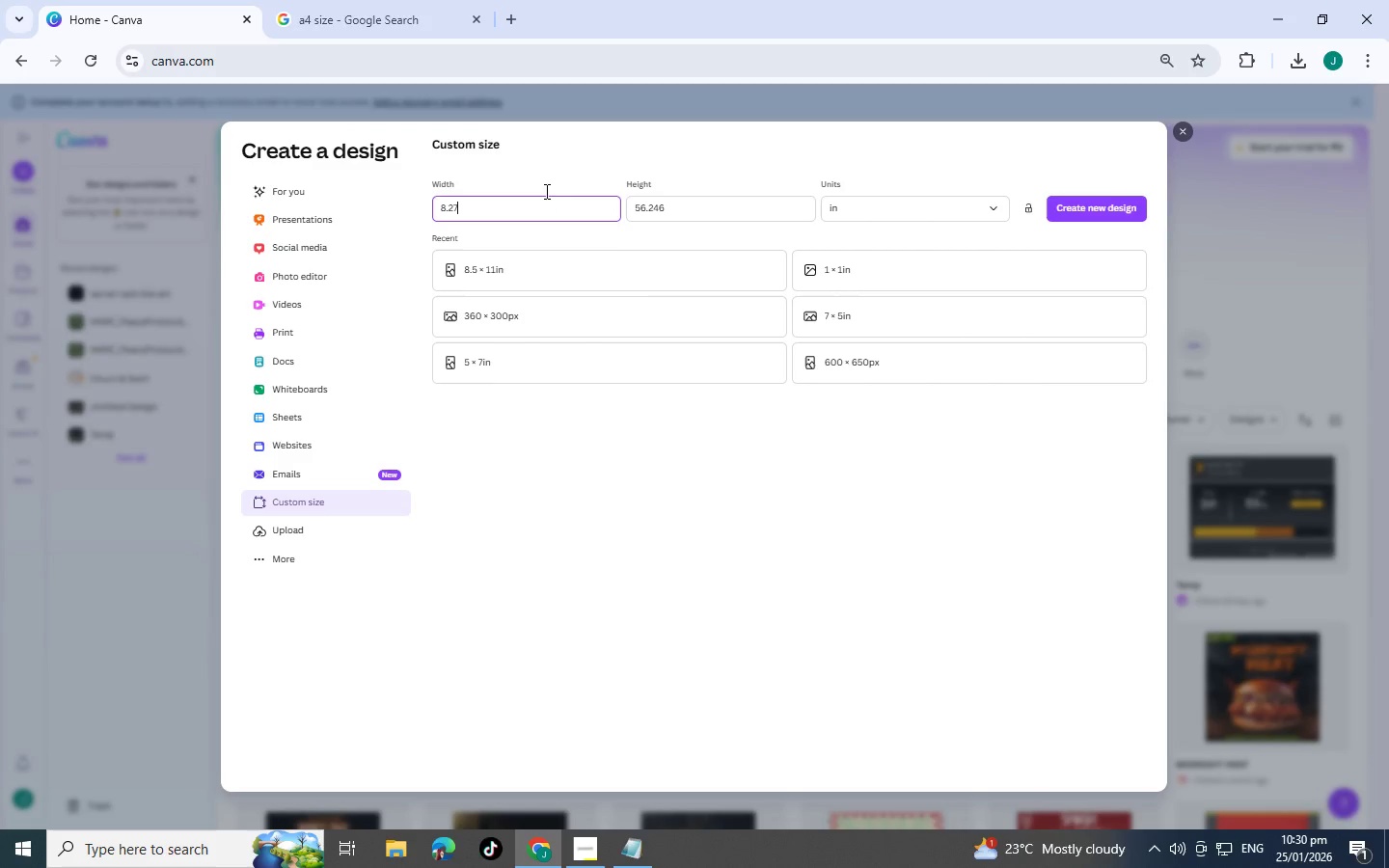 
left_click([310, 0])
 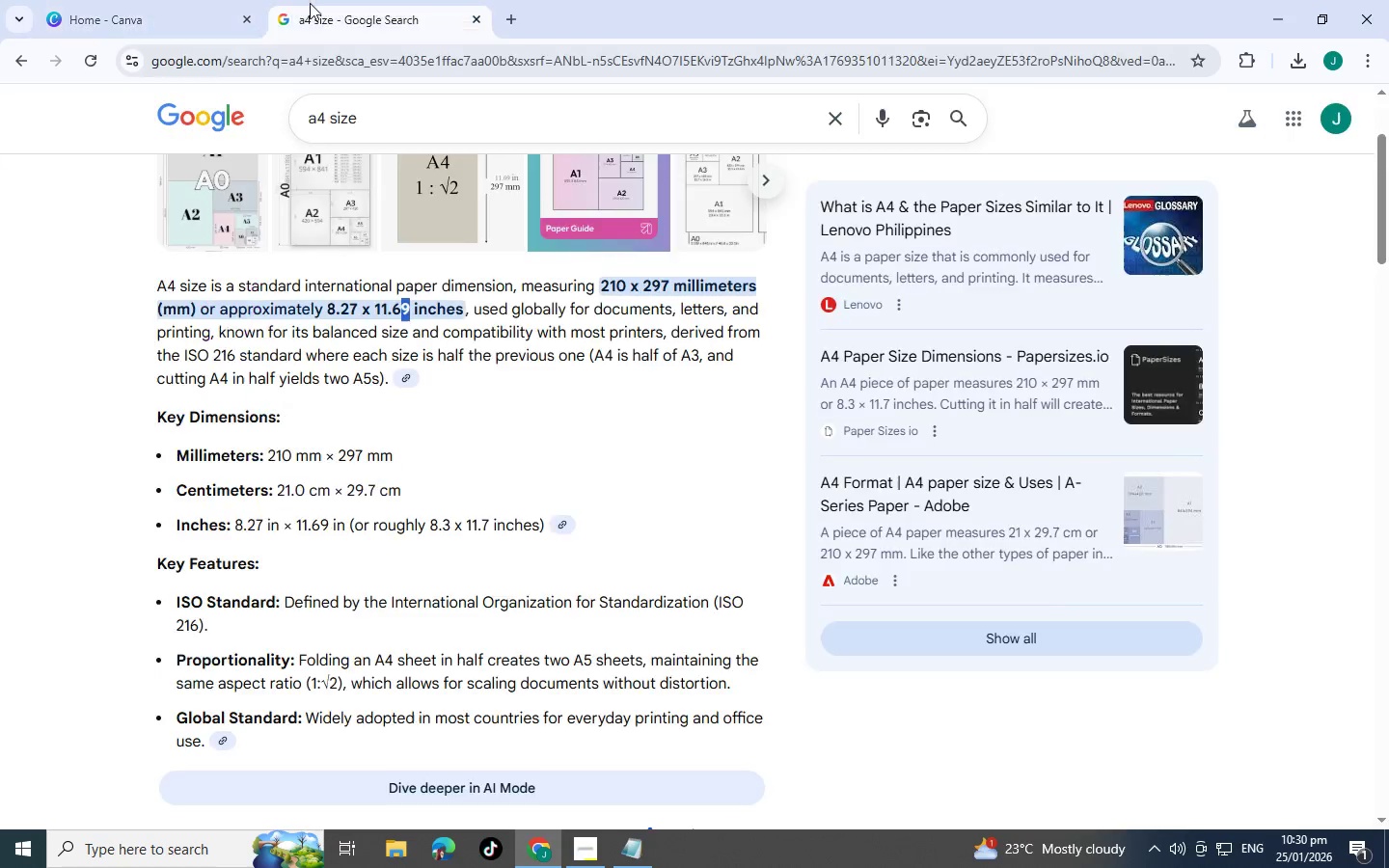 
left_click([310, 3])
 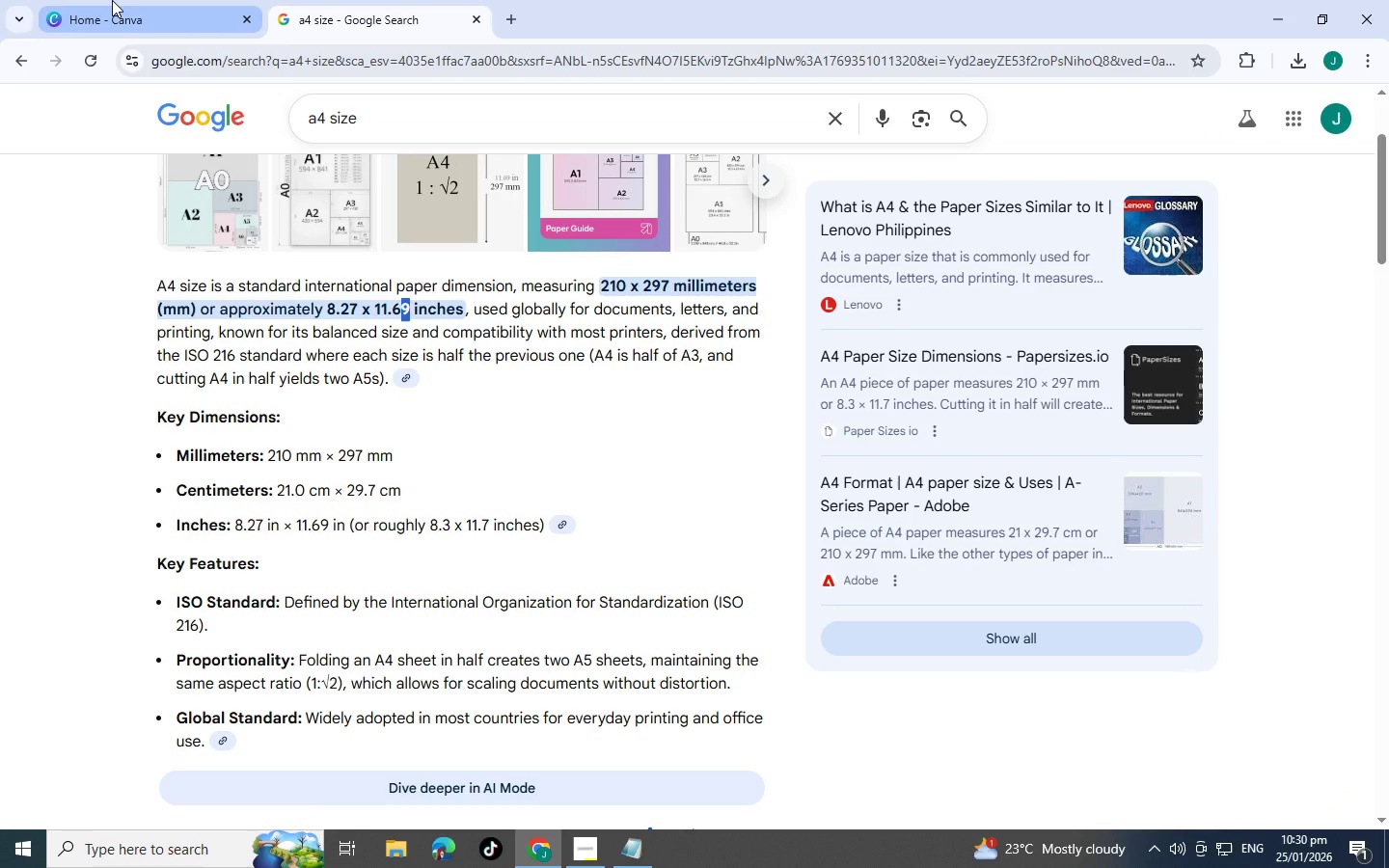 
left_click([112, 0])
 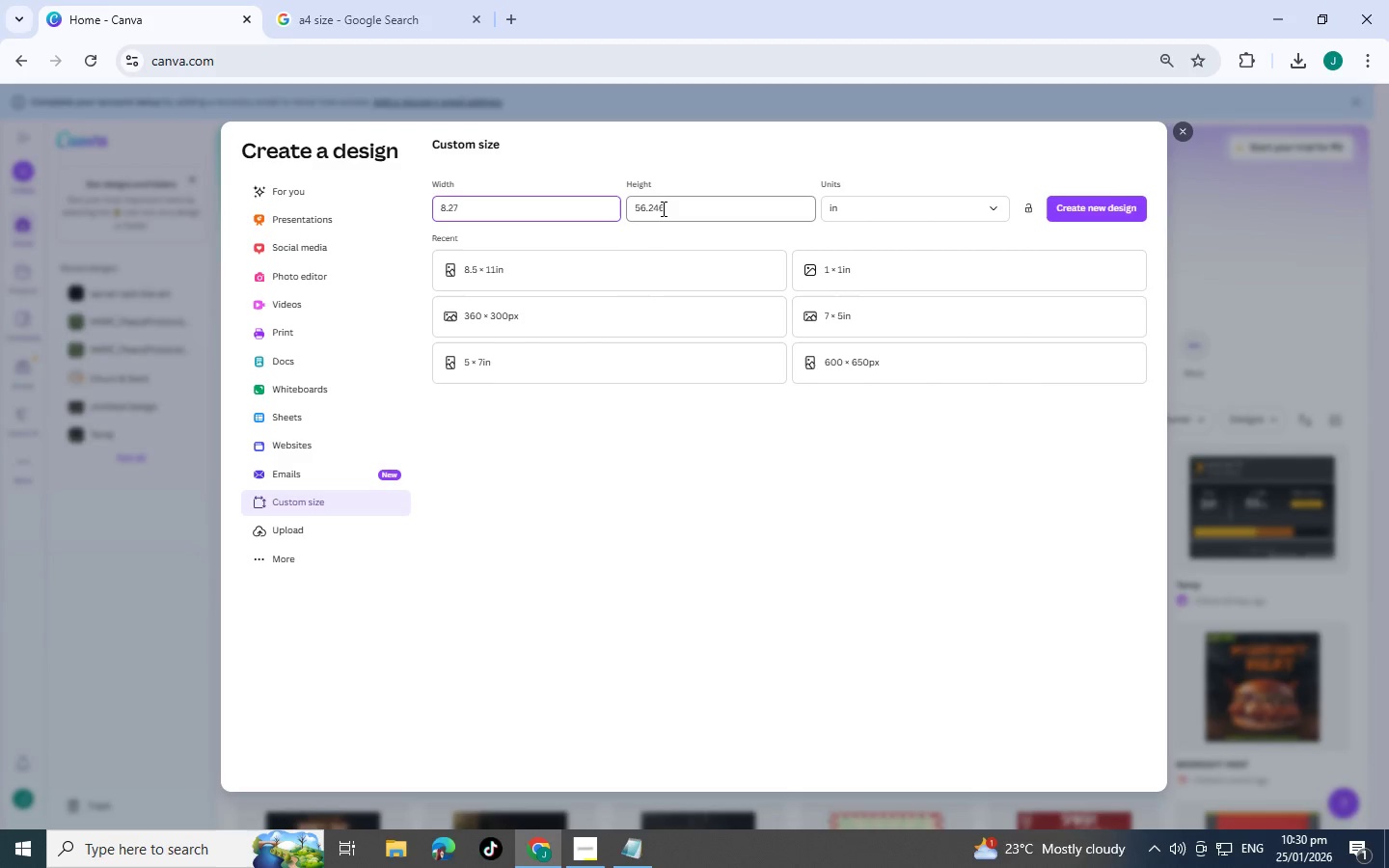 
left_click_drag(start_coordinate=[713, 207], to_coordinate=[589, 204])
 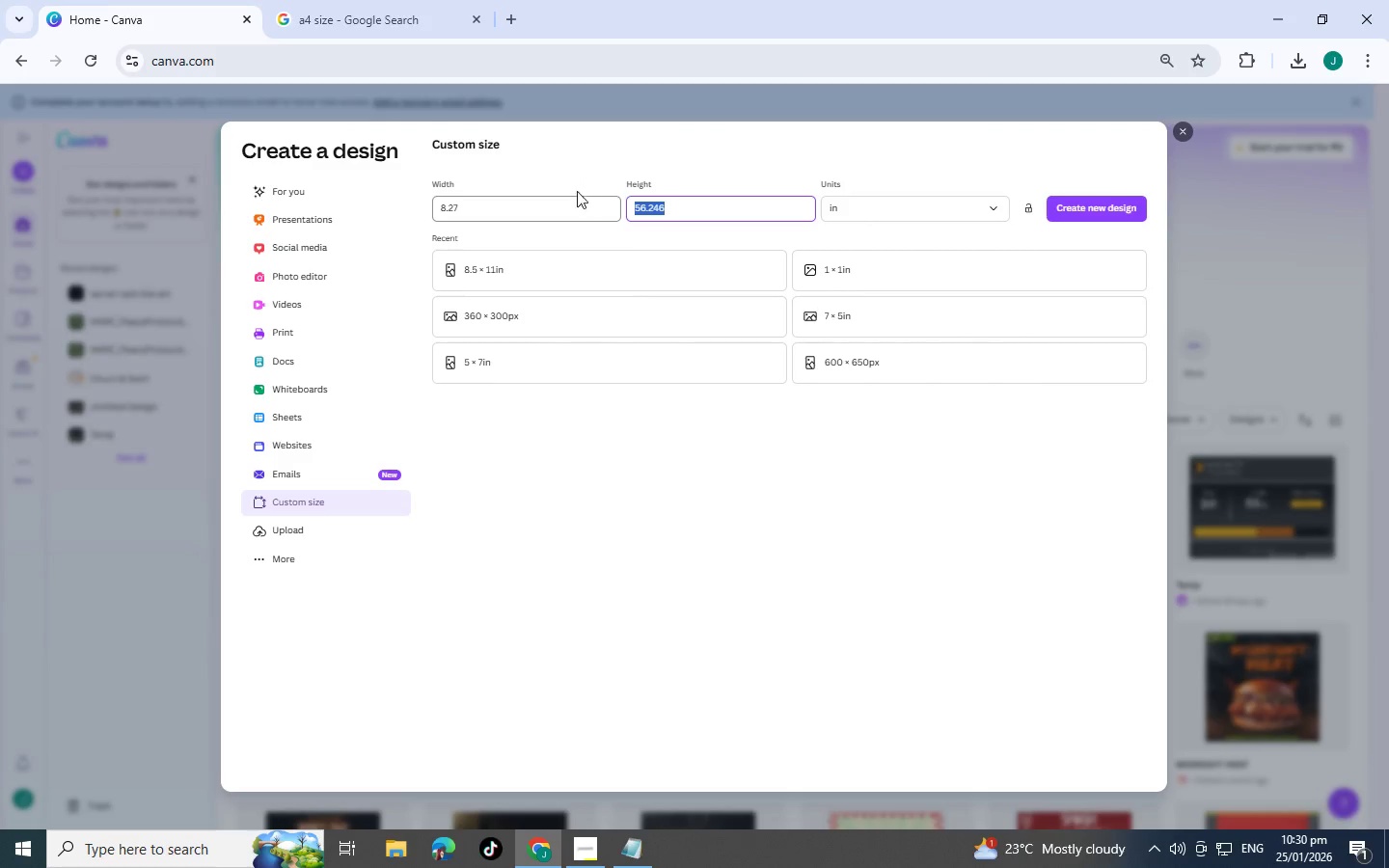 
type(11)
 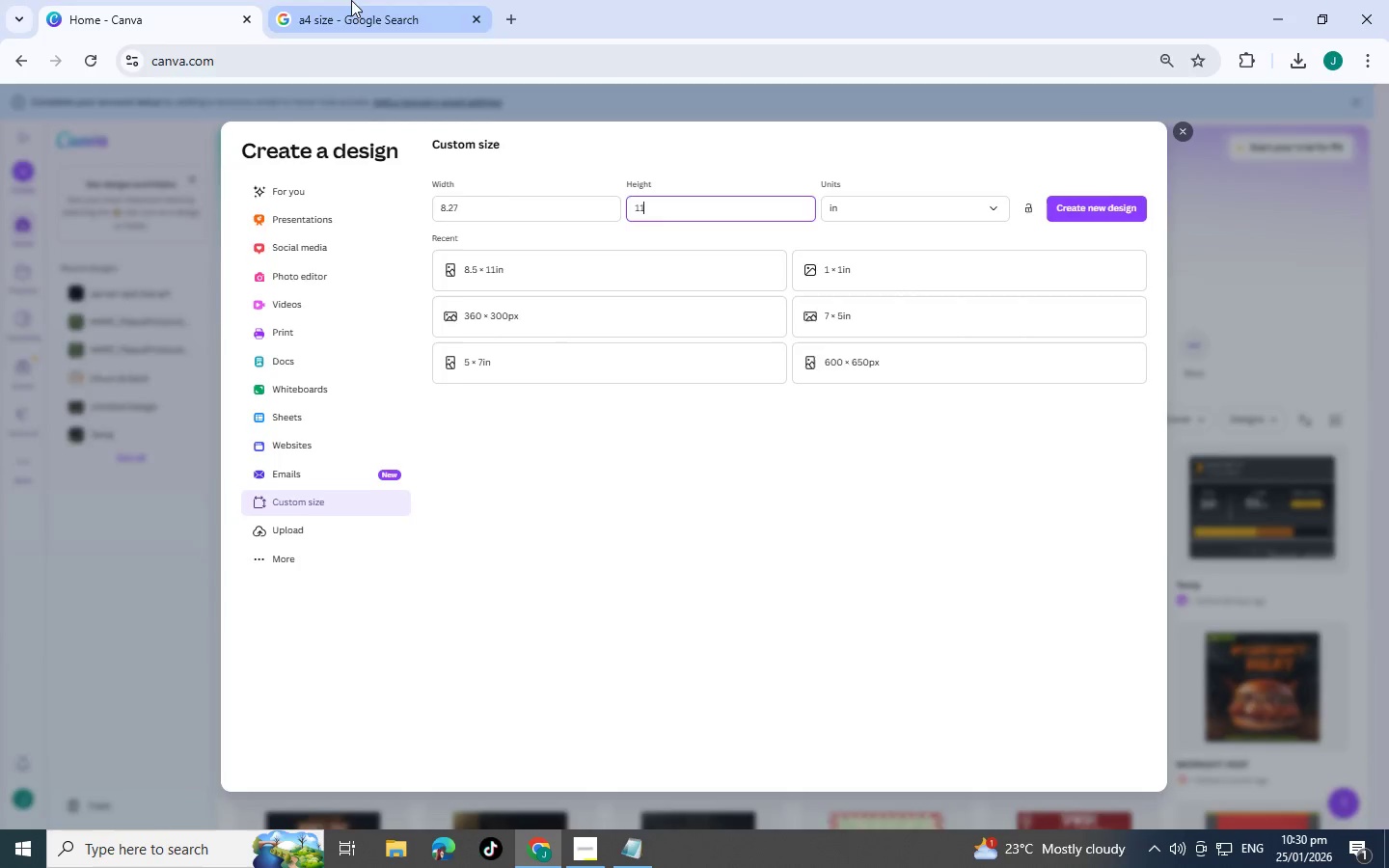 
left_click([351, 0])
 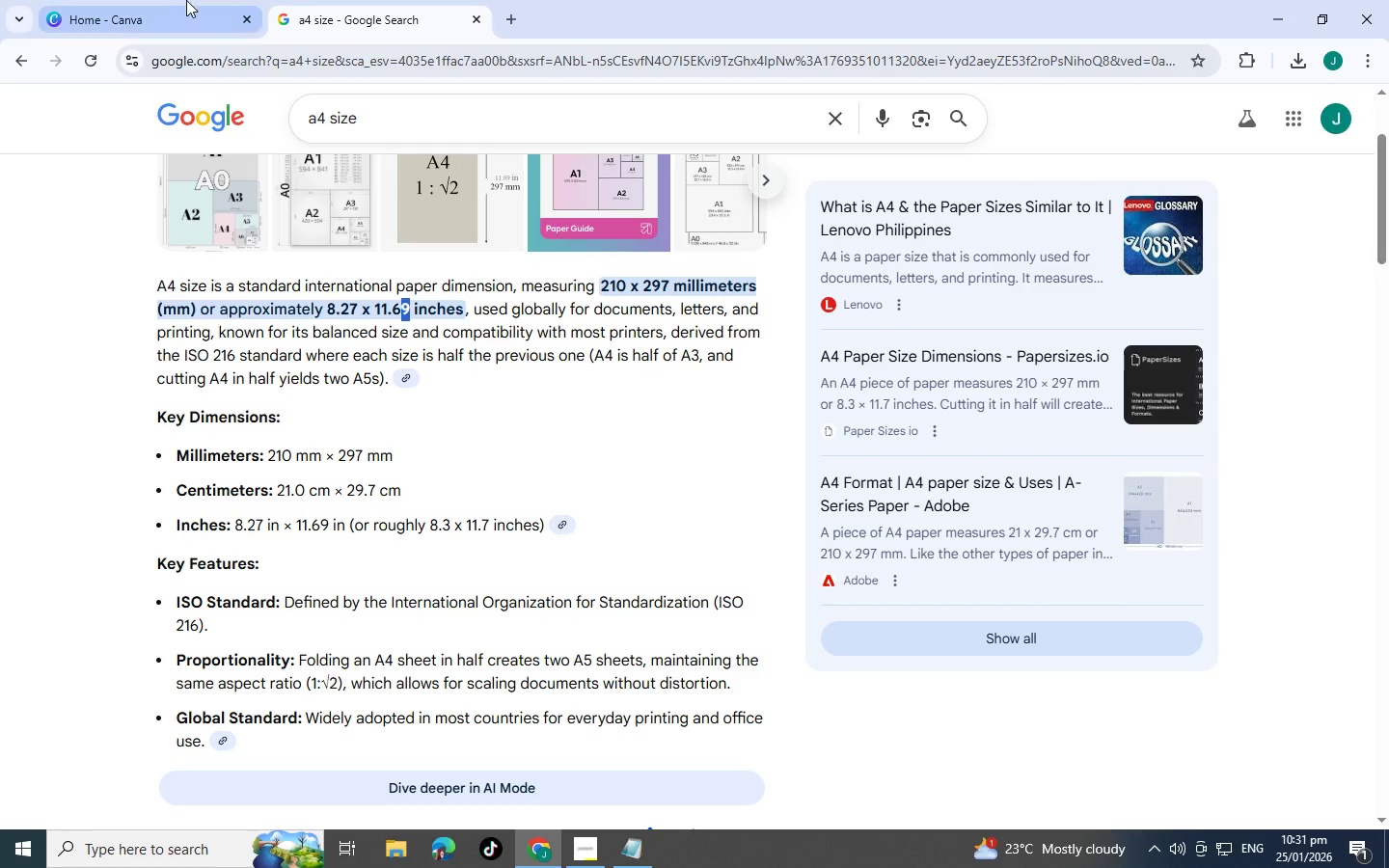 
left_click([115, 0])
 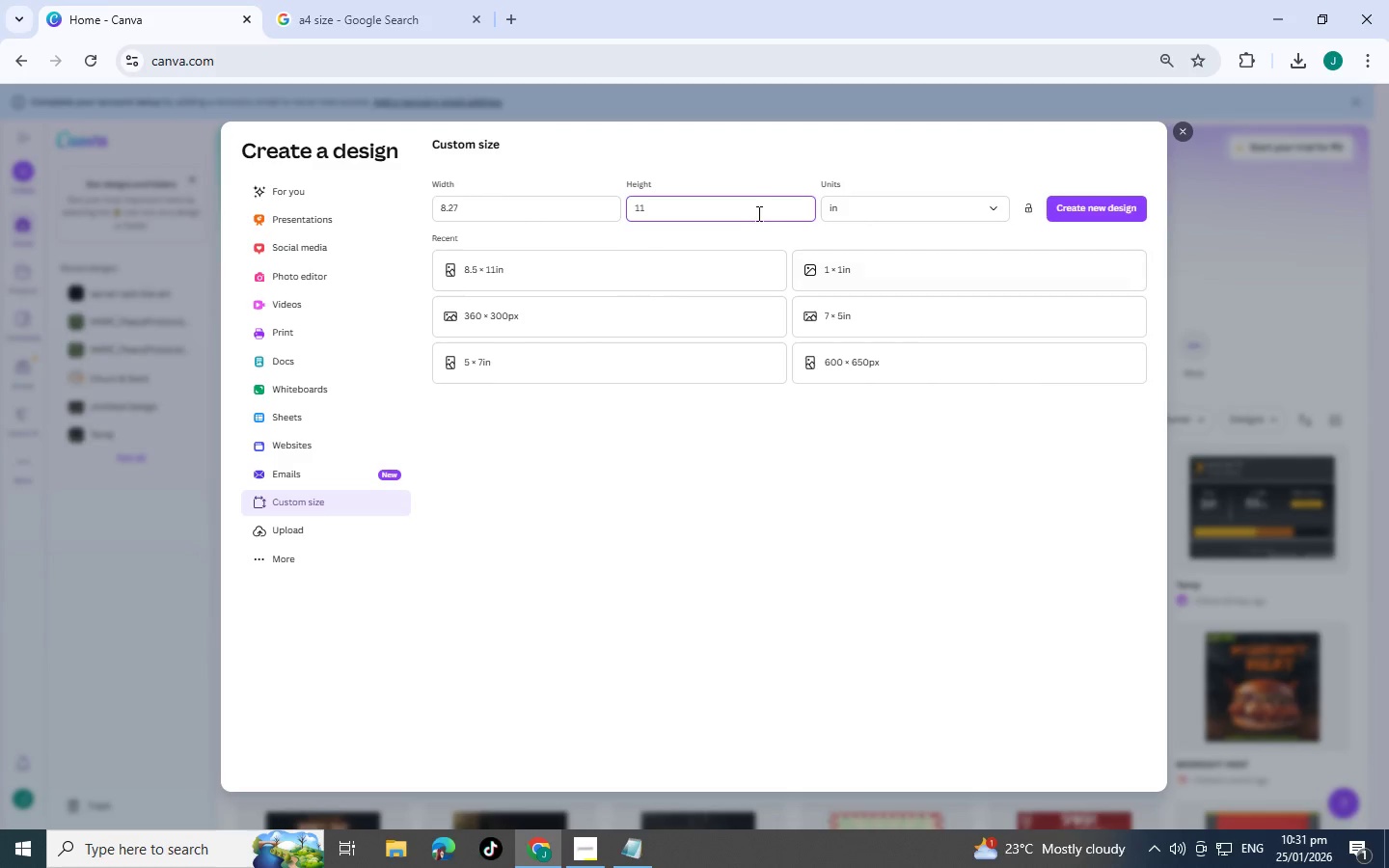 
left_click([755, 212])
 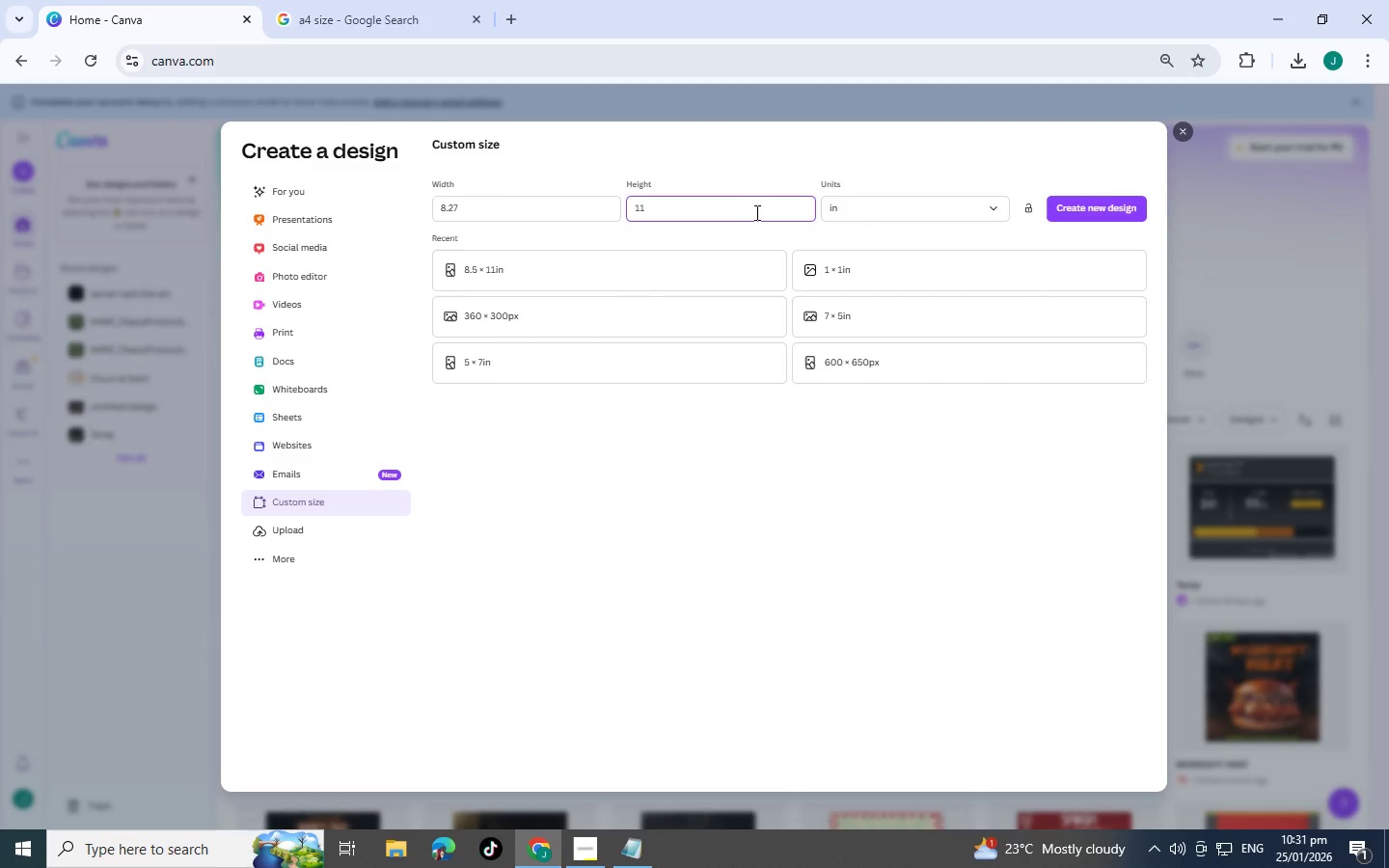 
type(.69)
 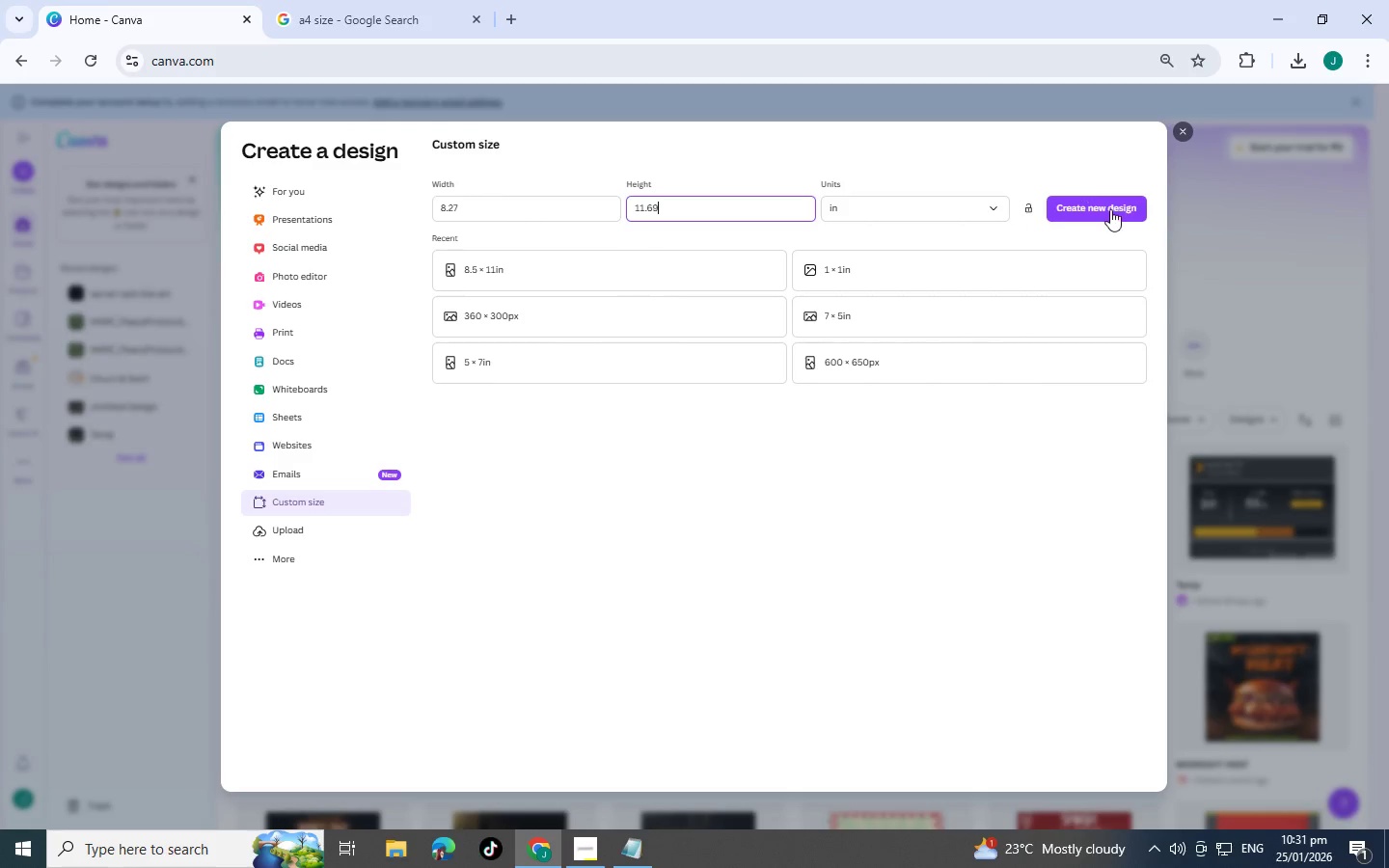 
left_click([1111, 209])
 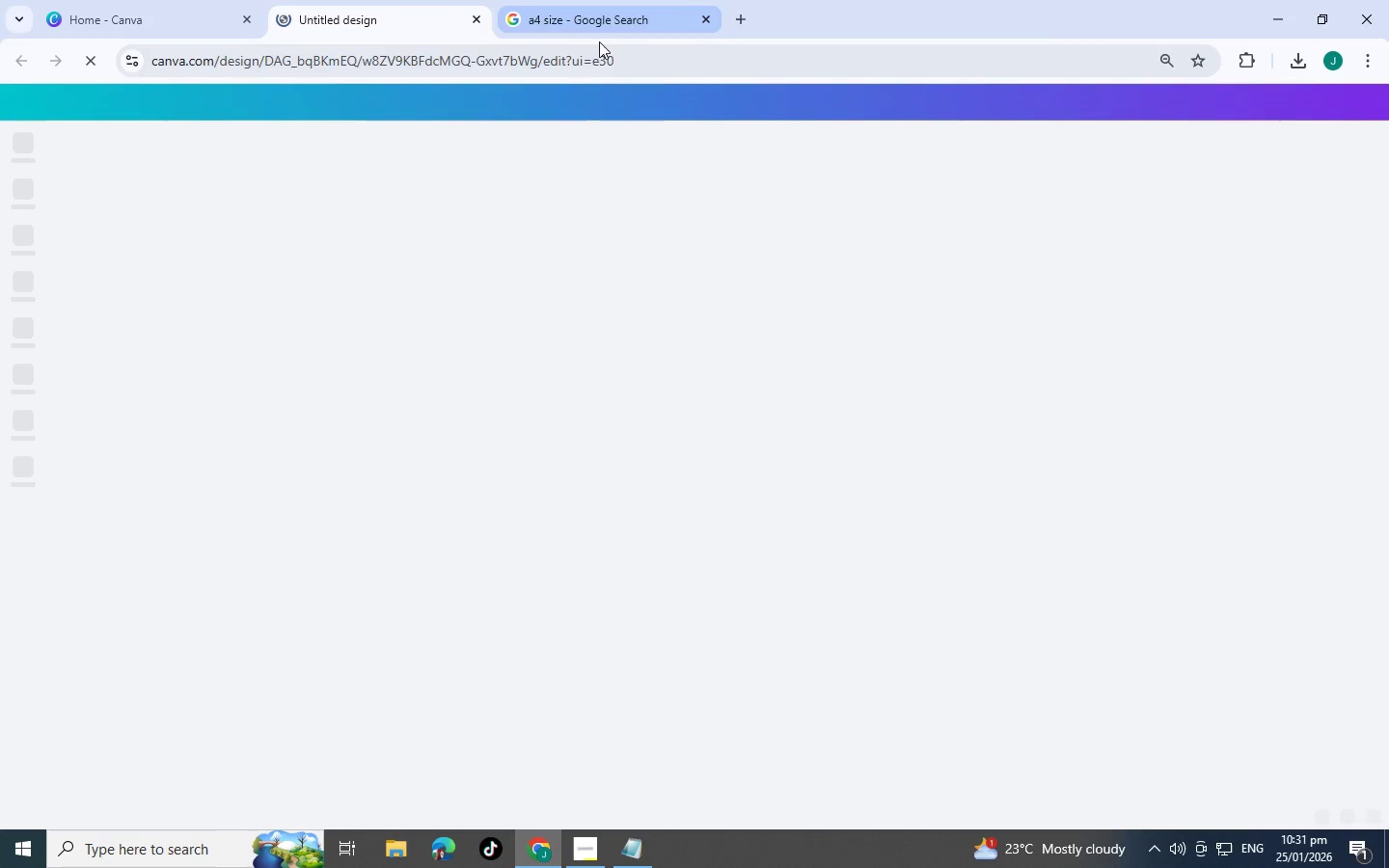 
mouse_move([171, 18])
 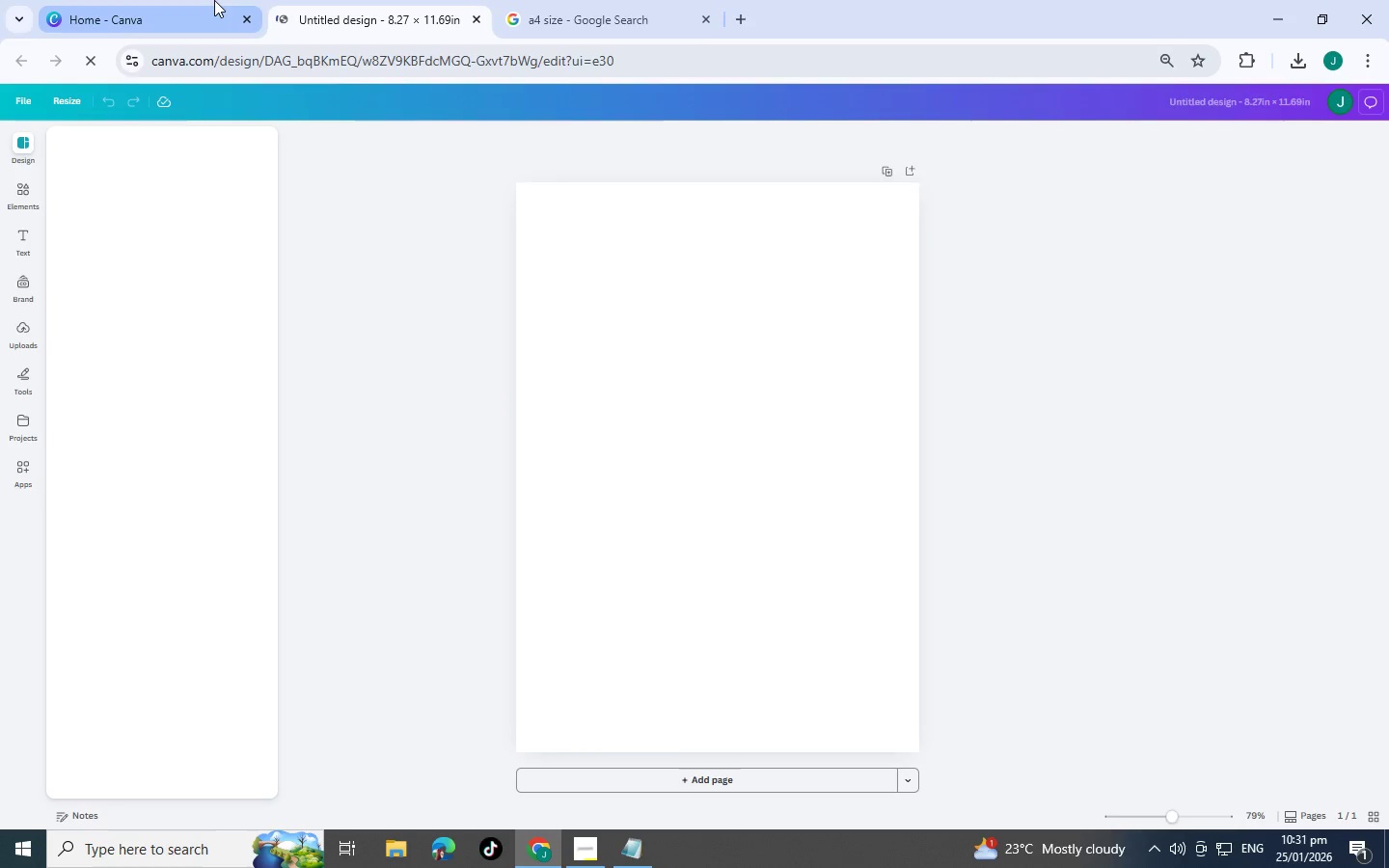 
mouse_move([206, 31])
 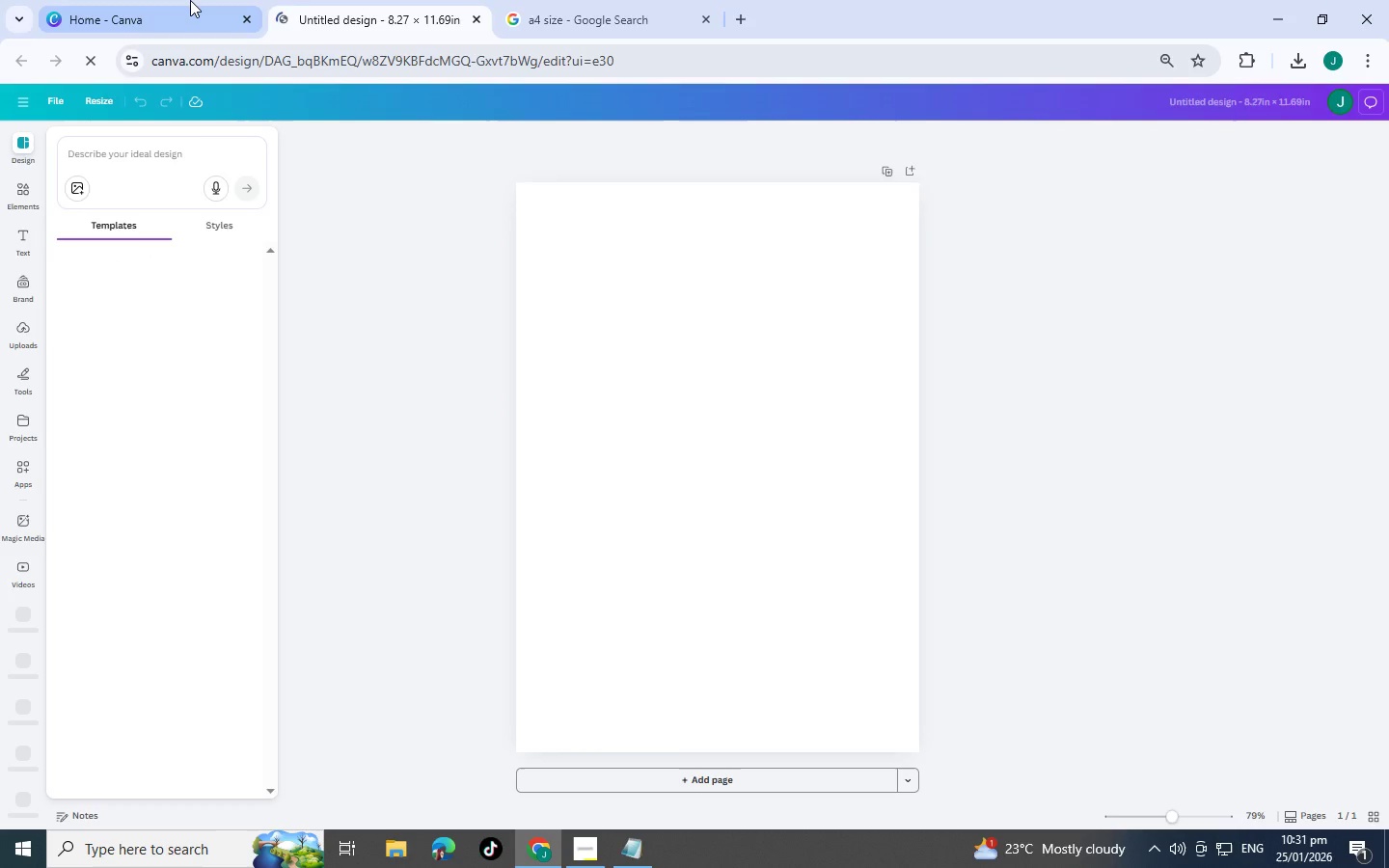 
left_click([190, 0])
 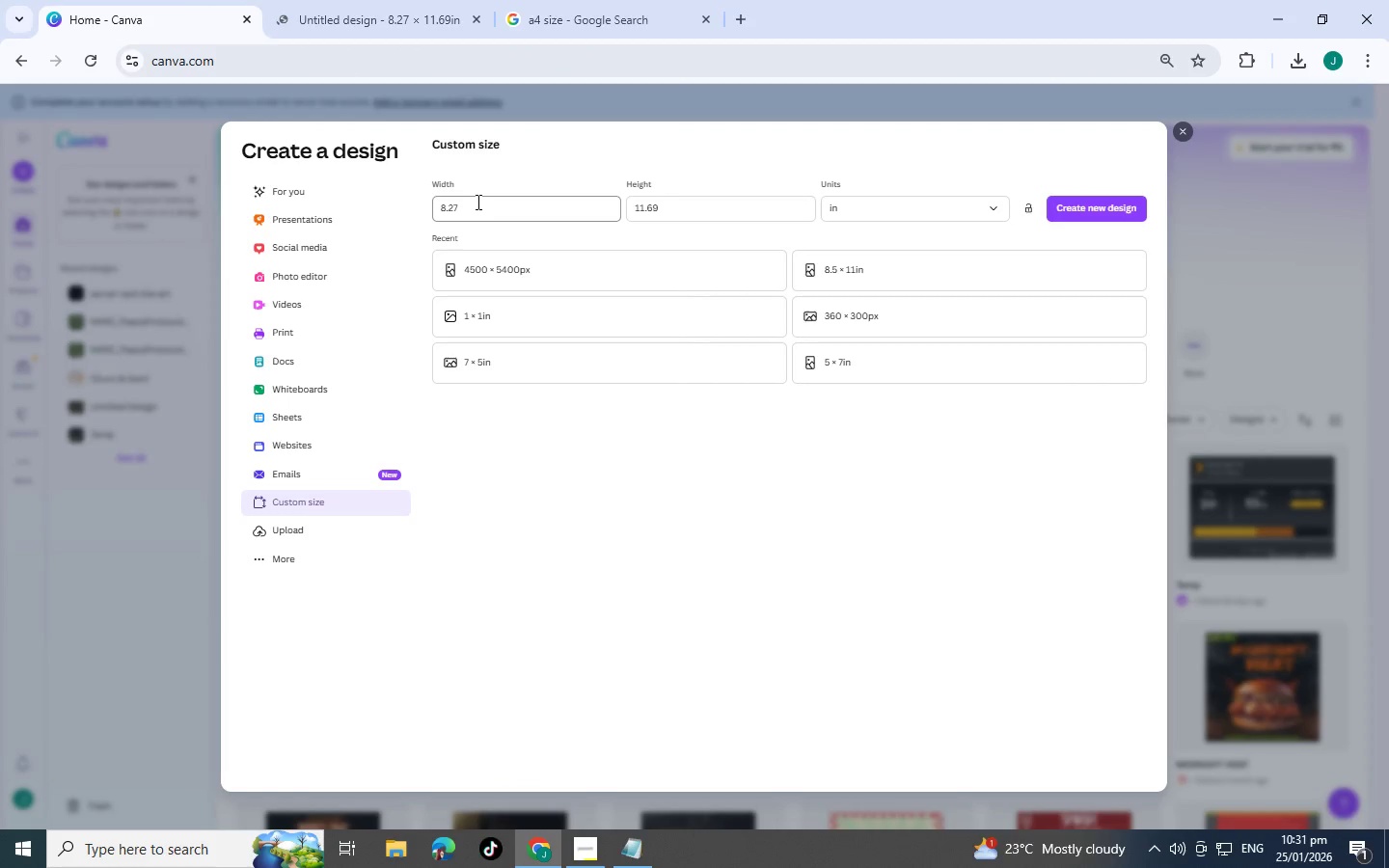 
double_click([480, 204])
 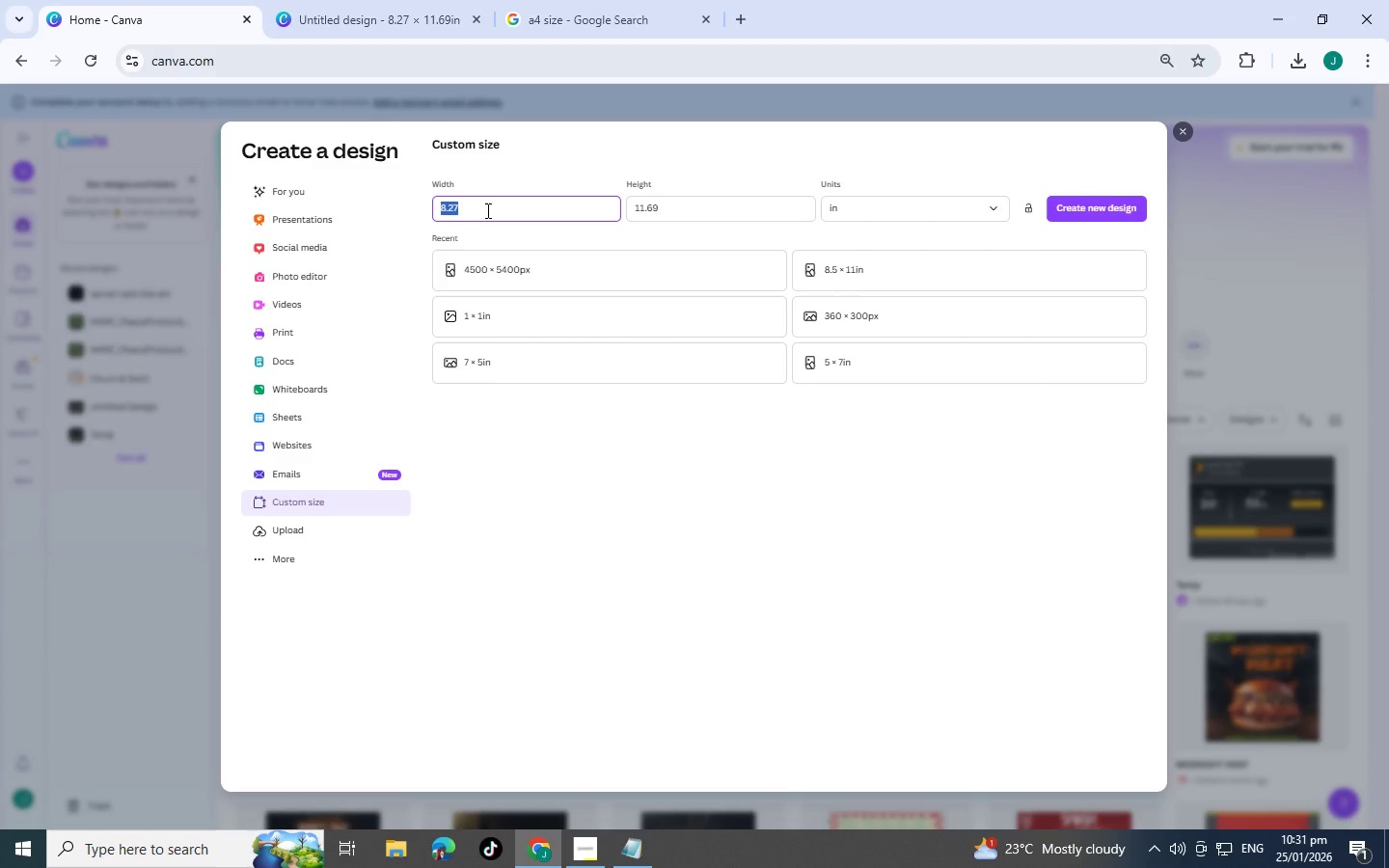 
type(19)
key(Backspace)
type(07)
key(Backspace)
type(80)
 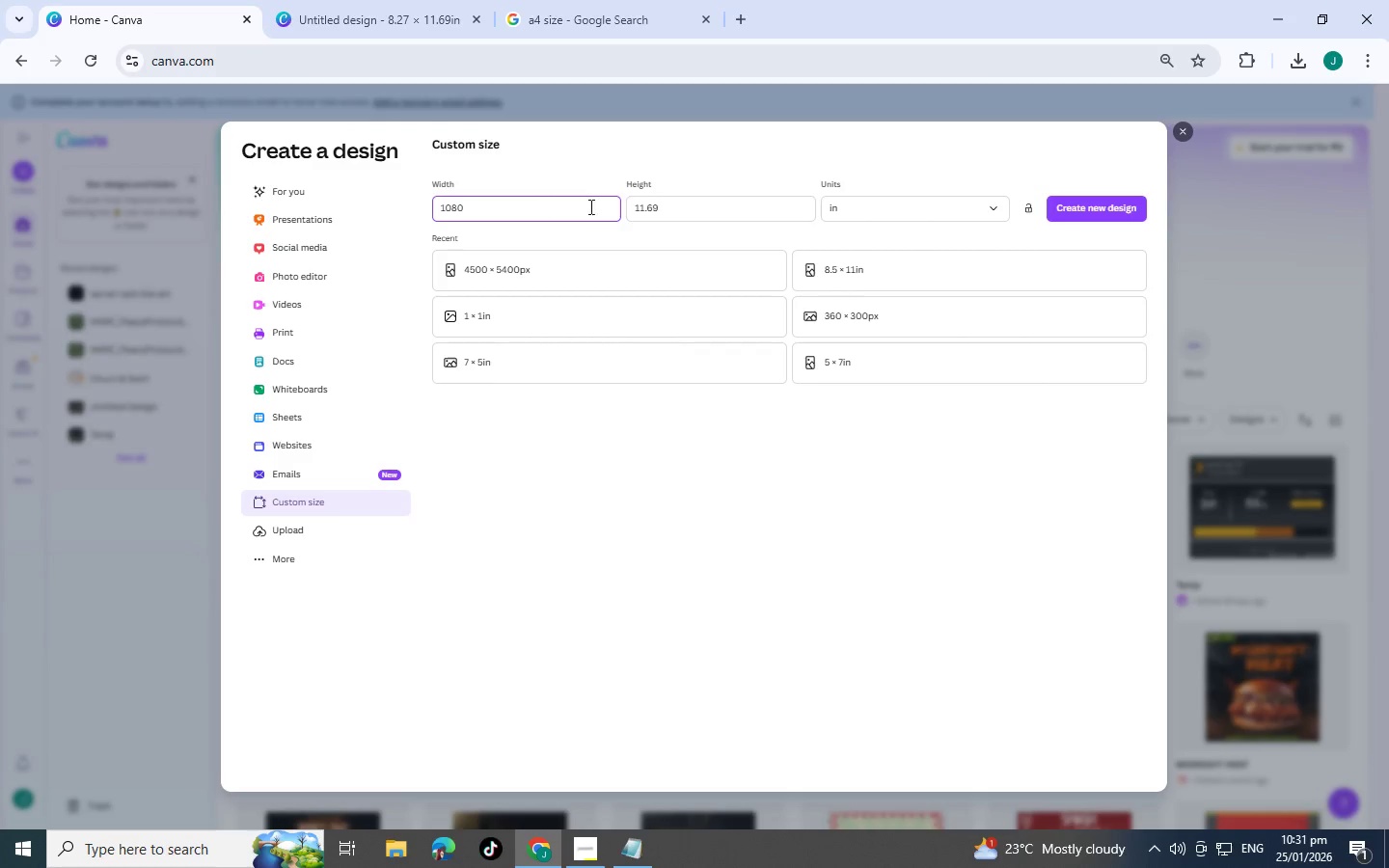 
left_click_drag(start_coordinate=[694, 207], to_coordinate=[546, 213])
 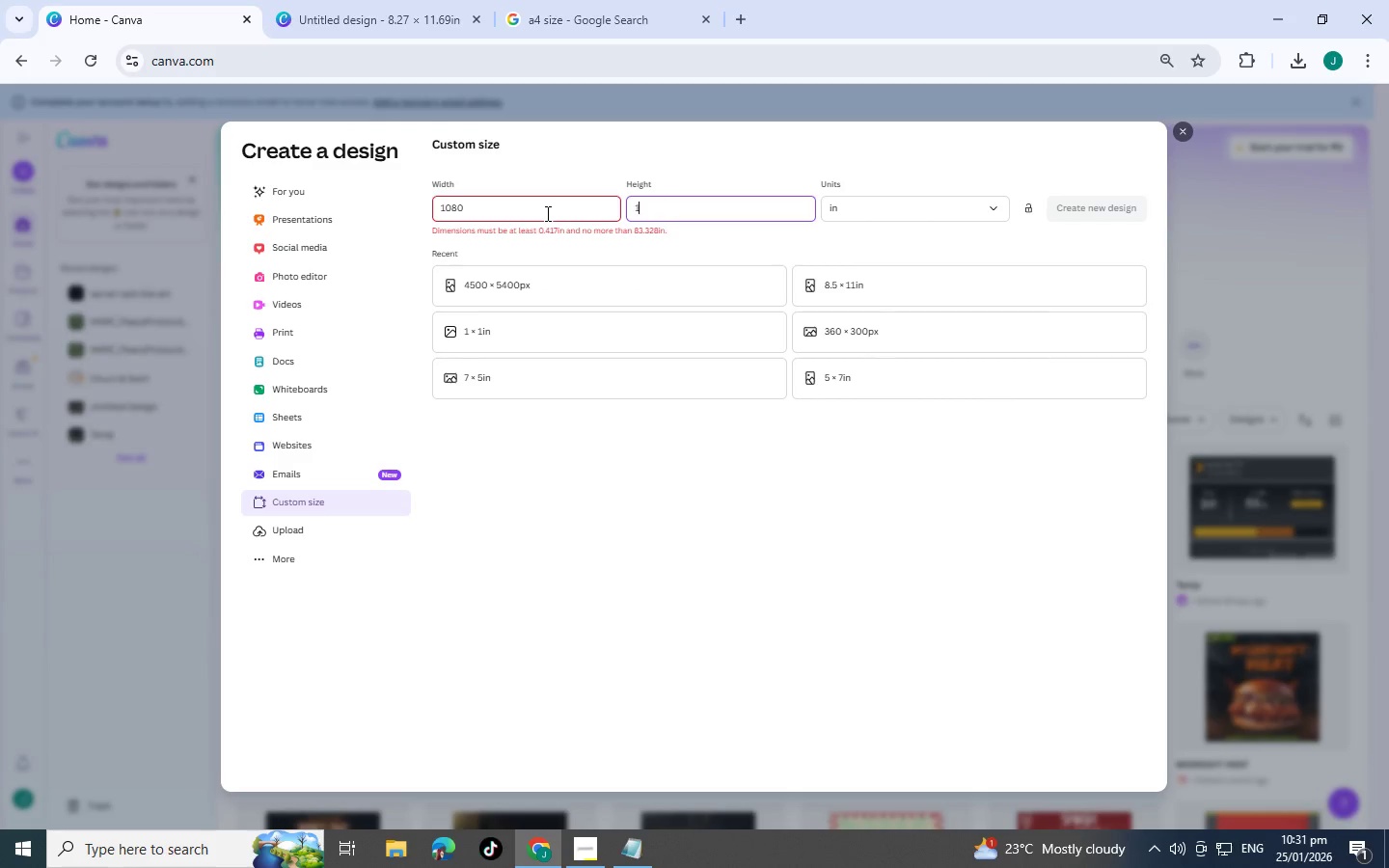 
type(1080)
 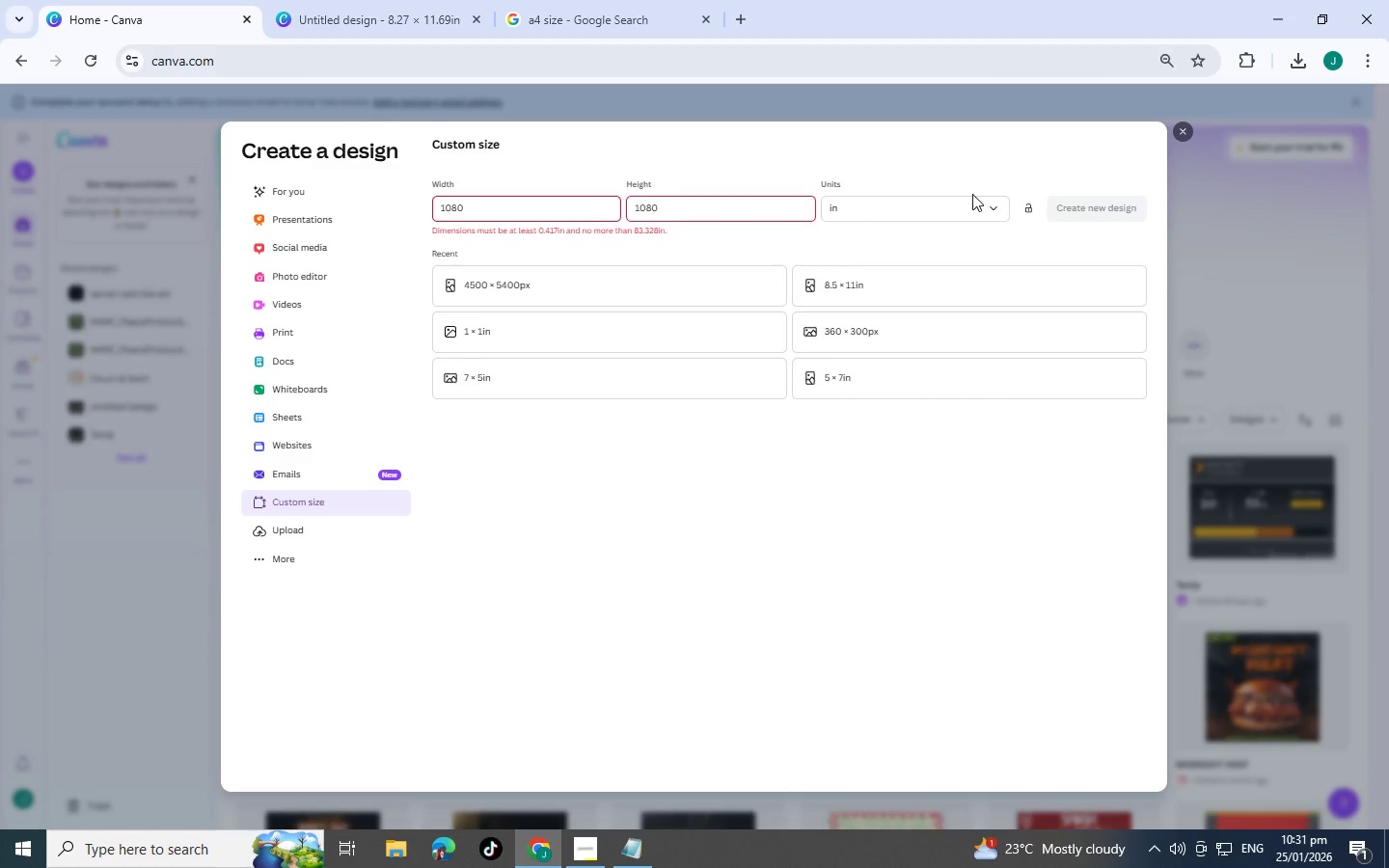 
double_click([976, 199])
 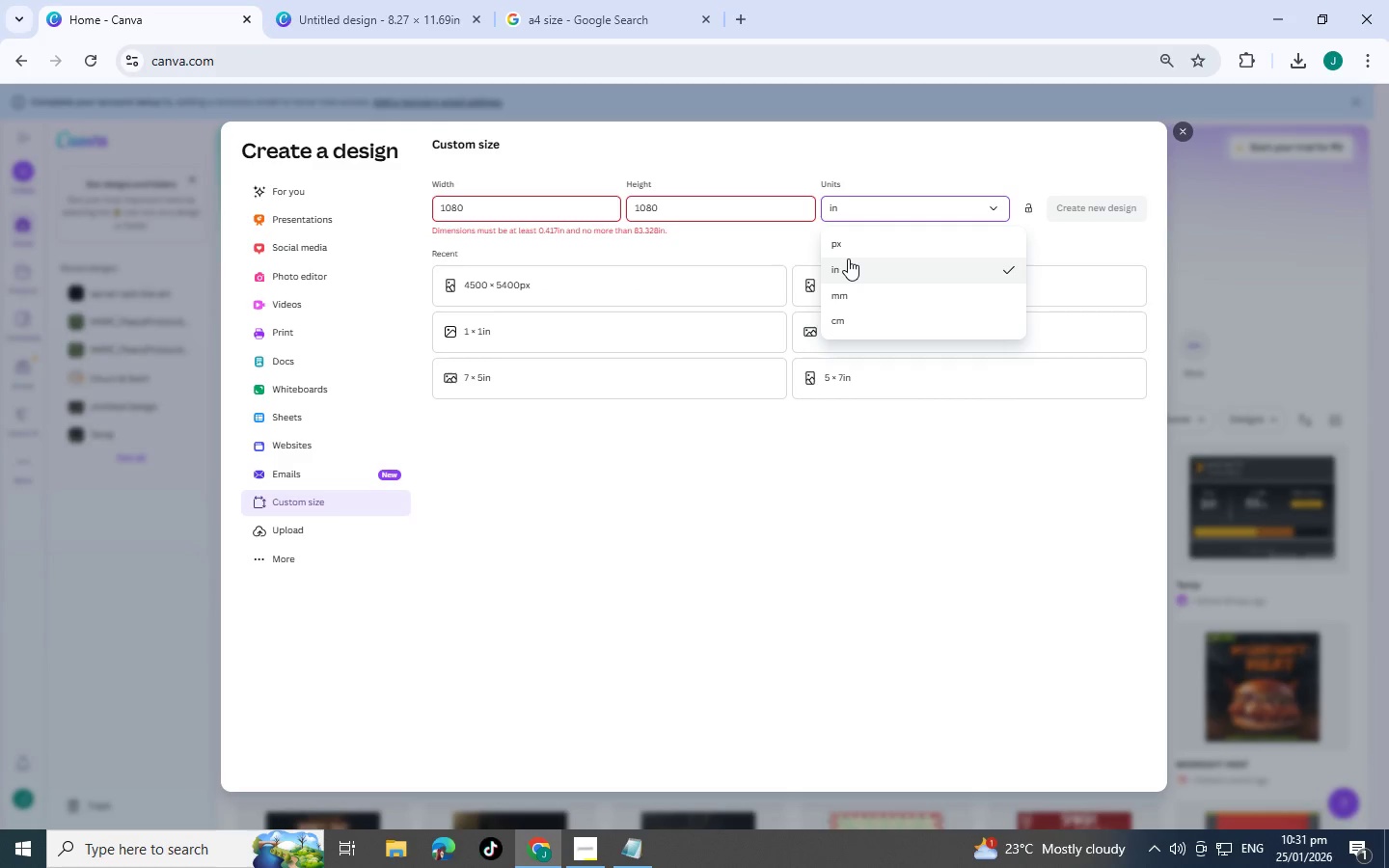 
left_click([851, 251])
 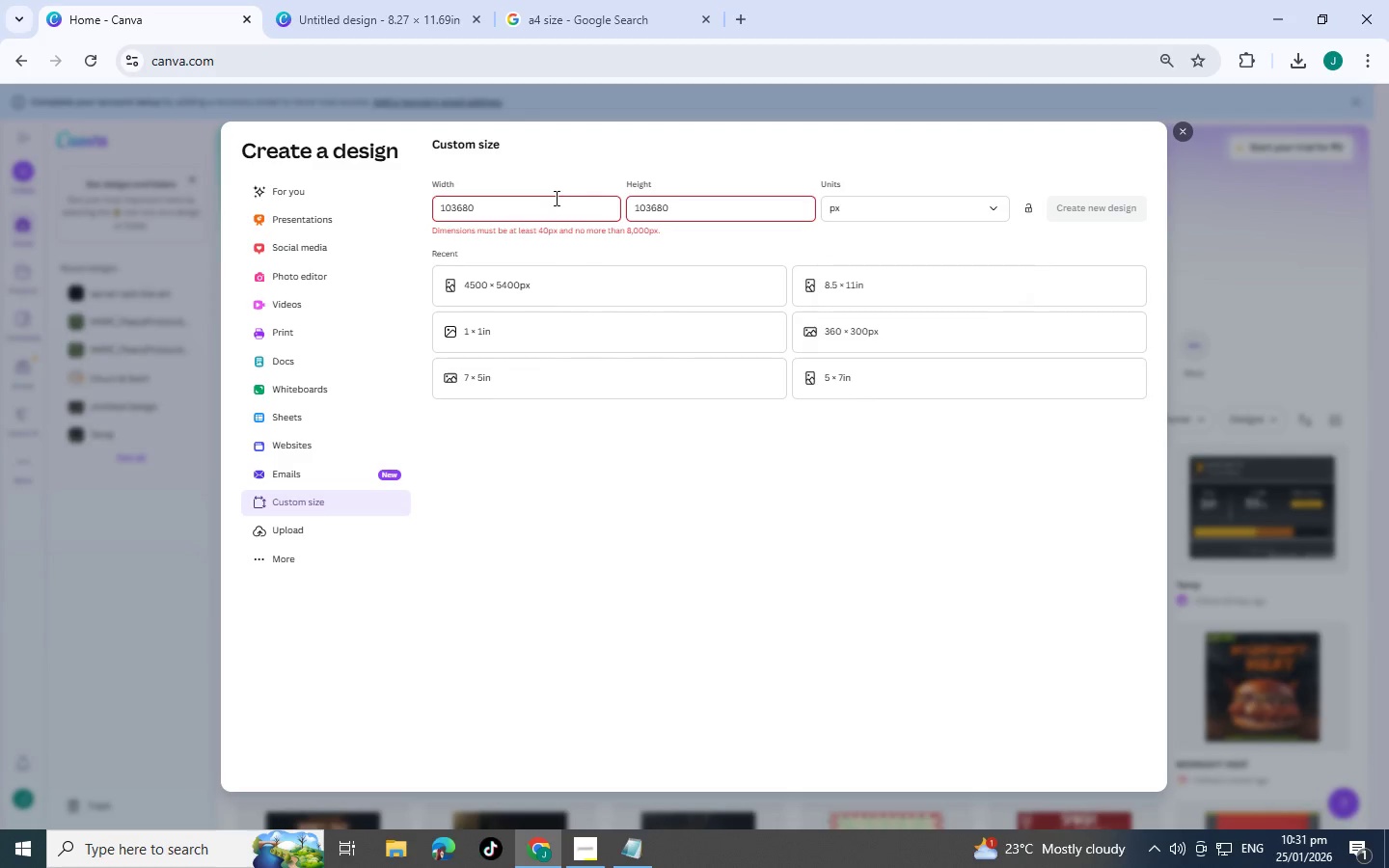 
left_click_drag(start_coordinate=[555, 198], to_coordinate=[395, 193])
 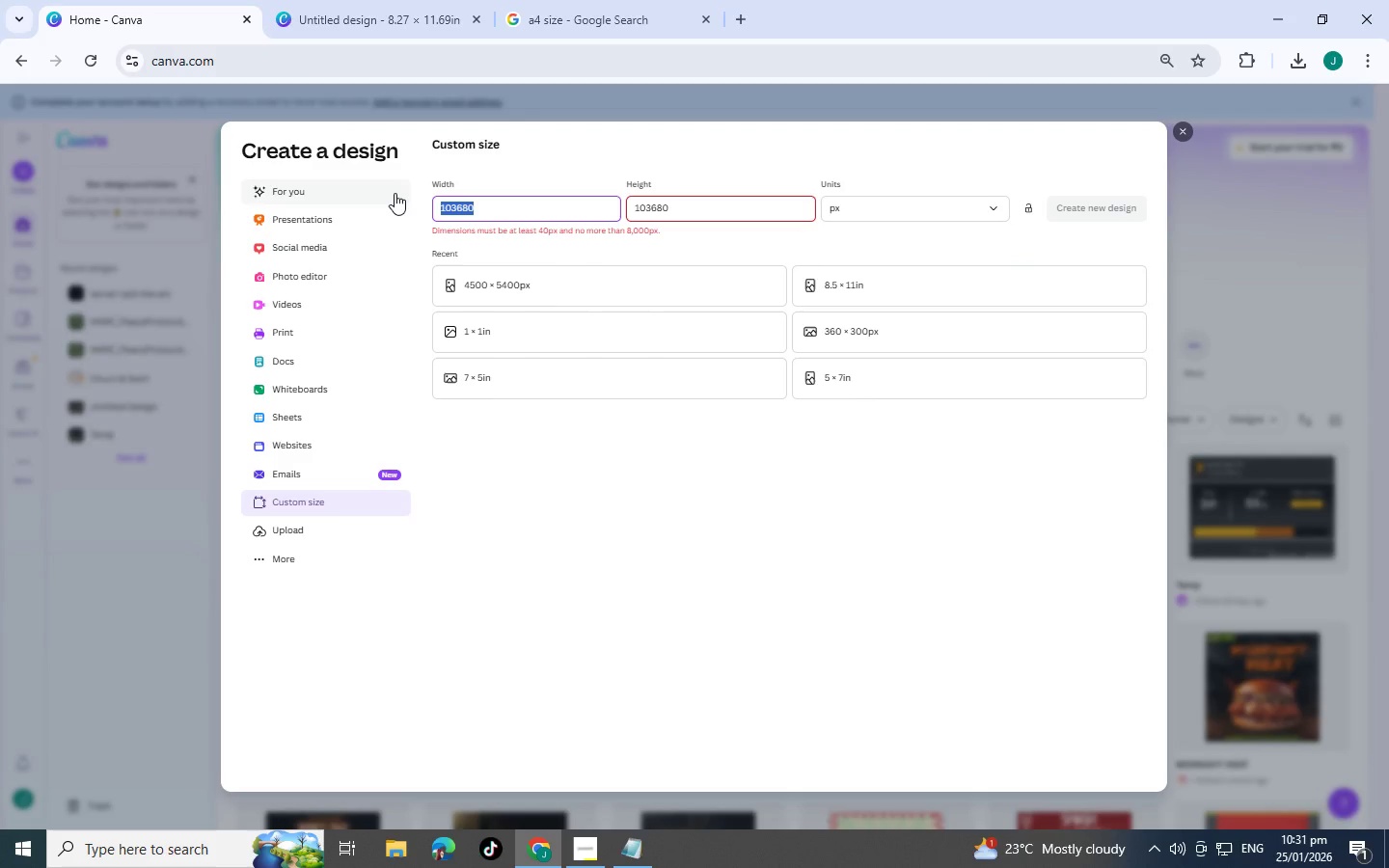 
type(1080)
 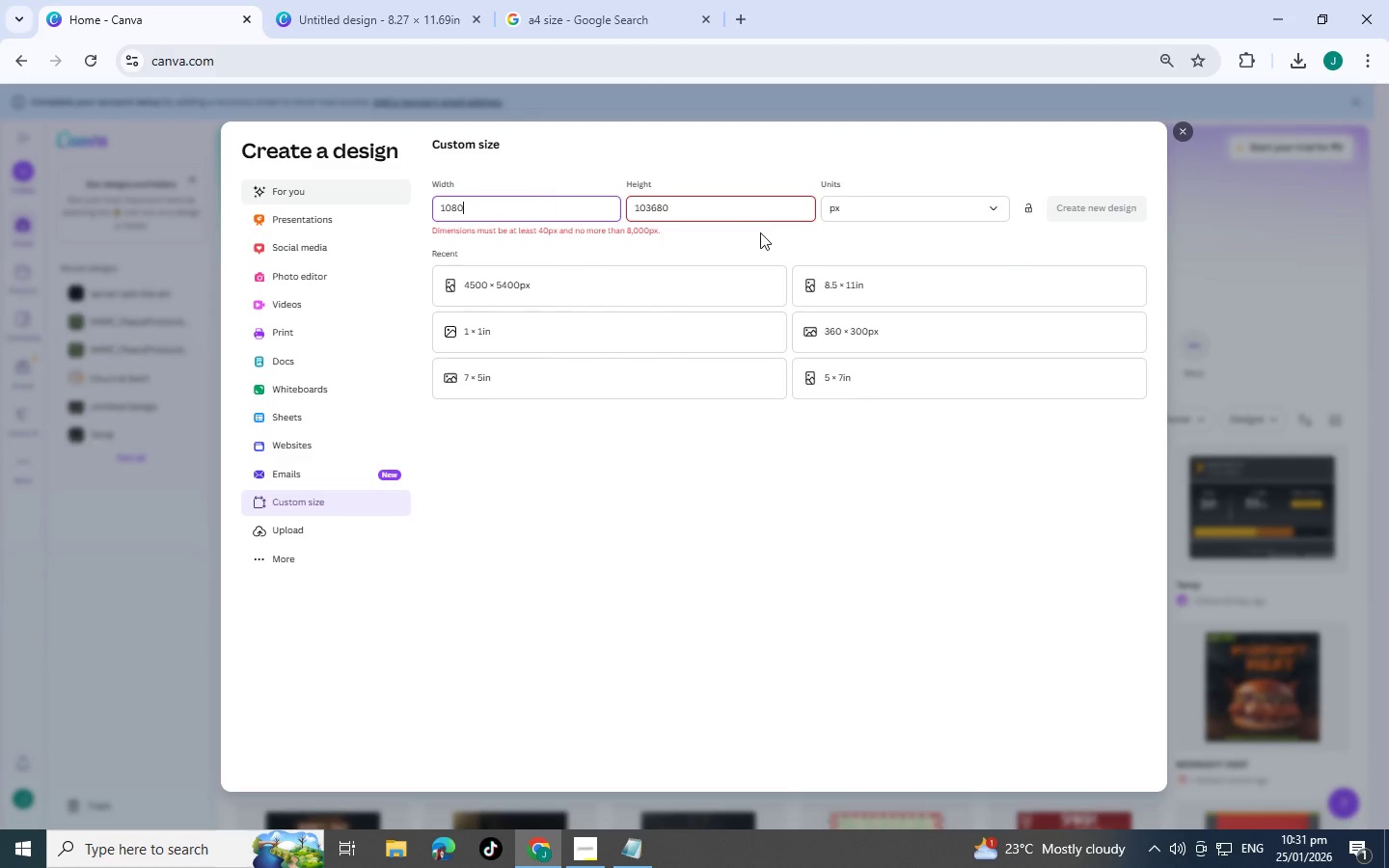 
left_click_drag(start_coordinate=[725, 205], to_coordinate=[550, 214])
 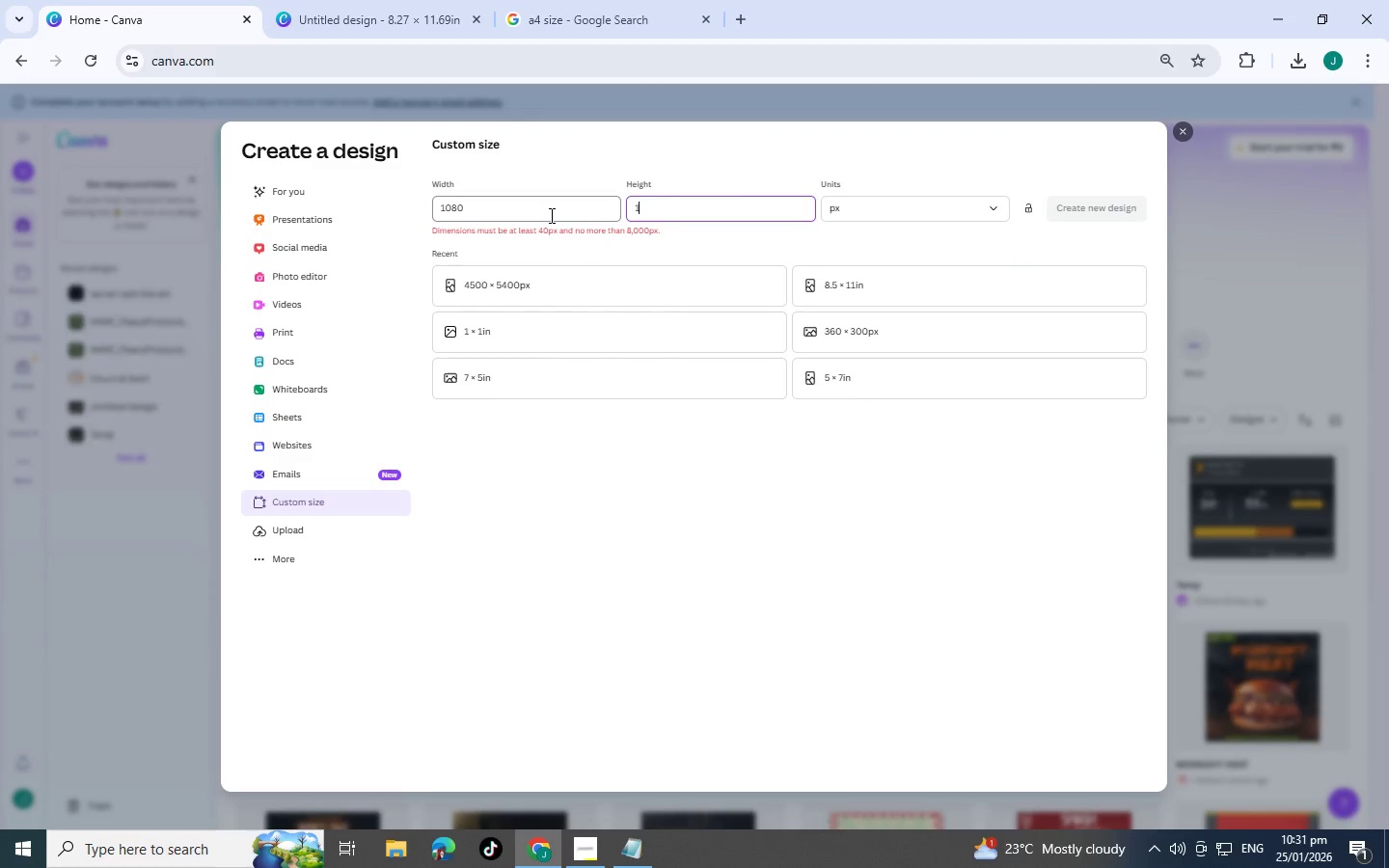 
type(1080)
 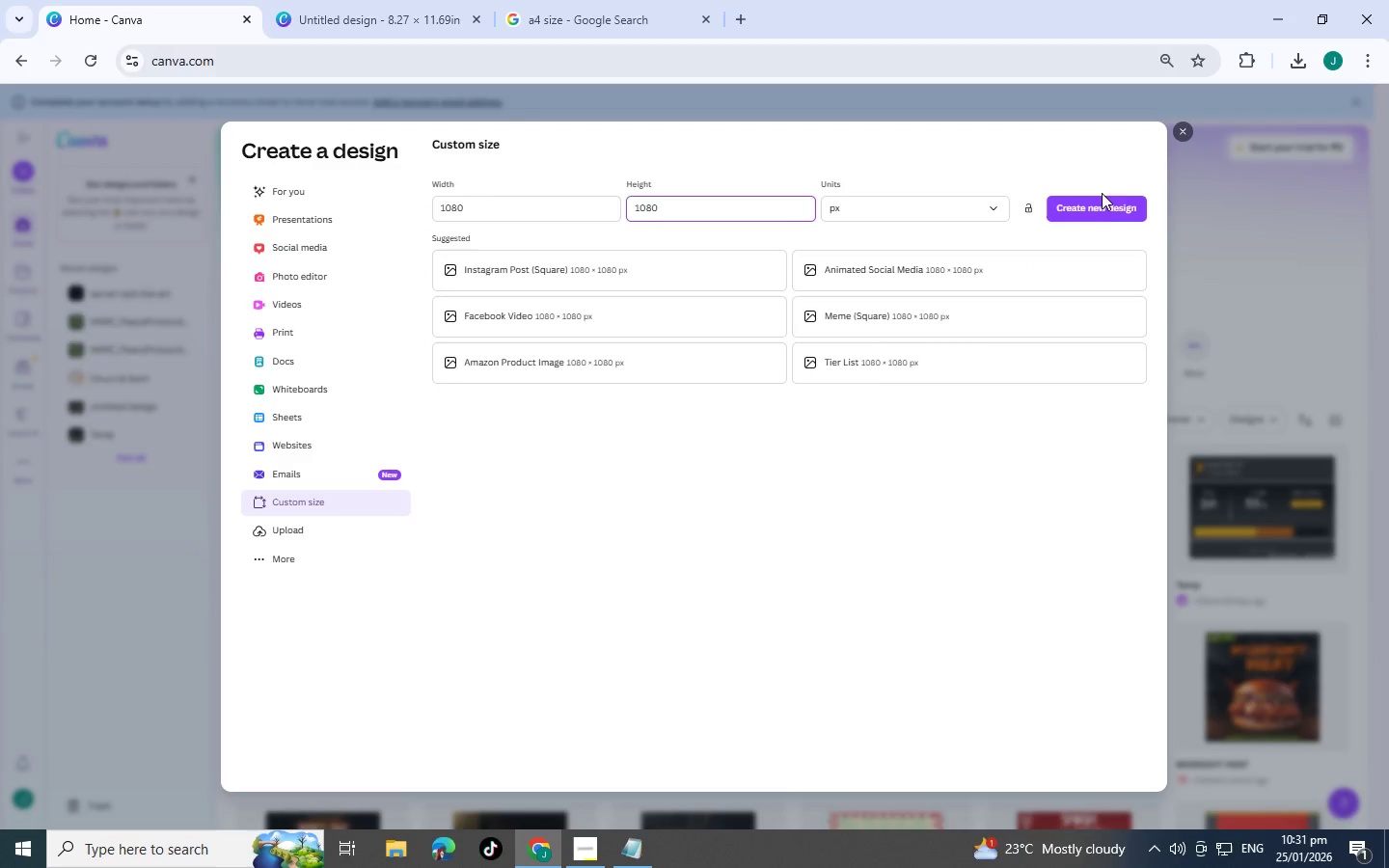 
left_click([1105, 202])
 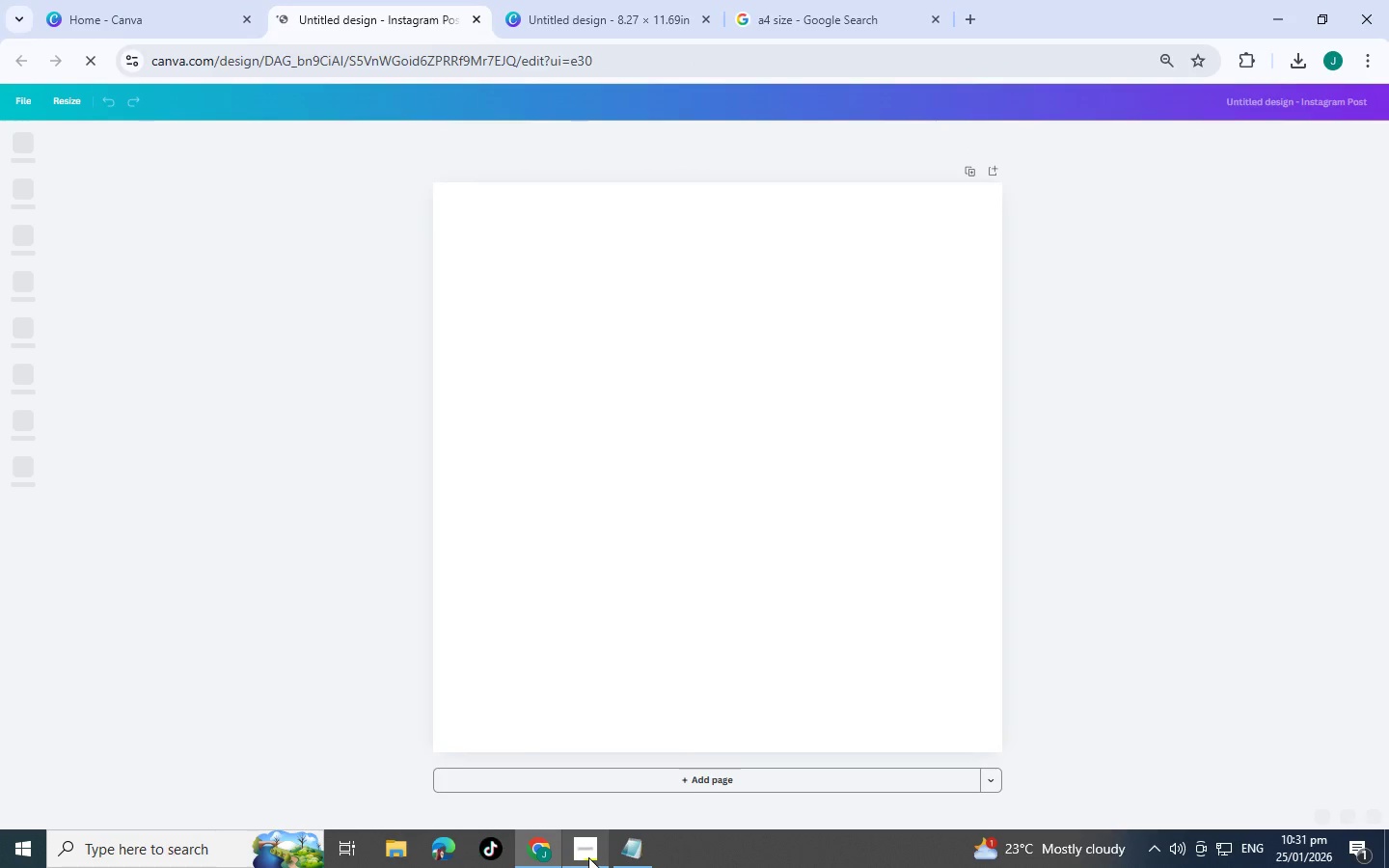 
wait(5.94)
 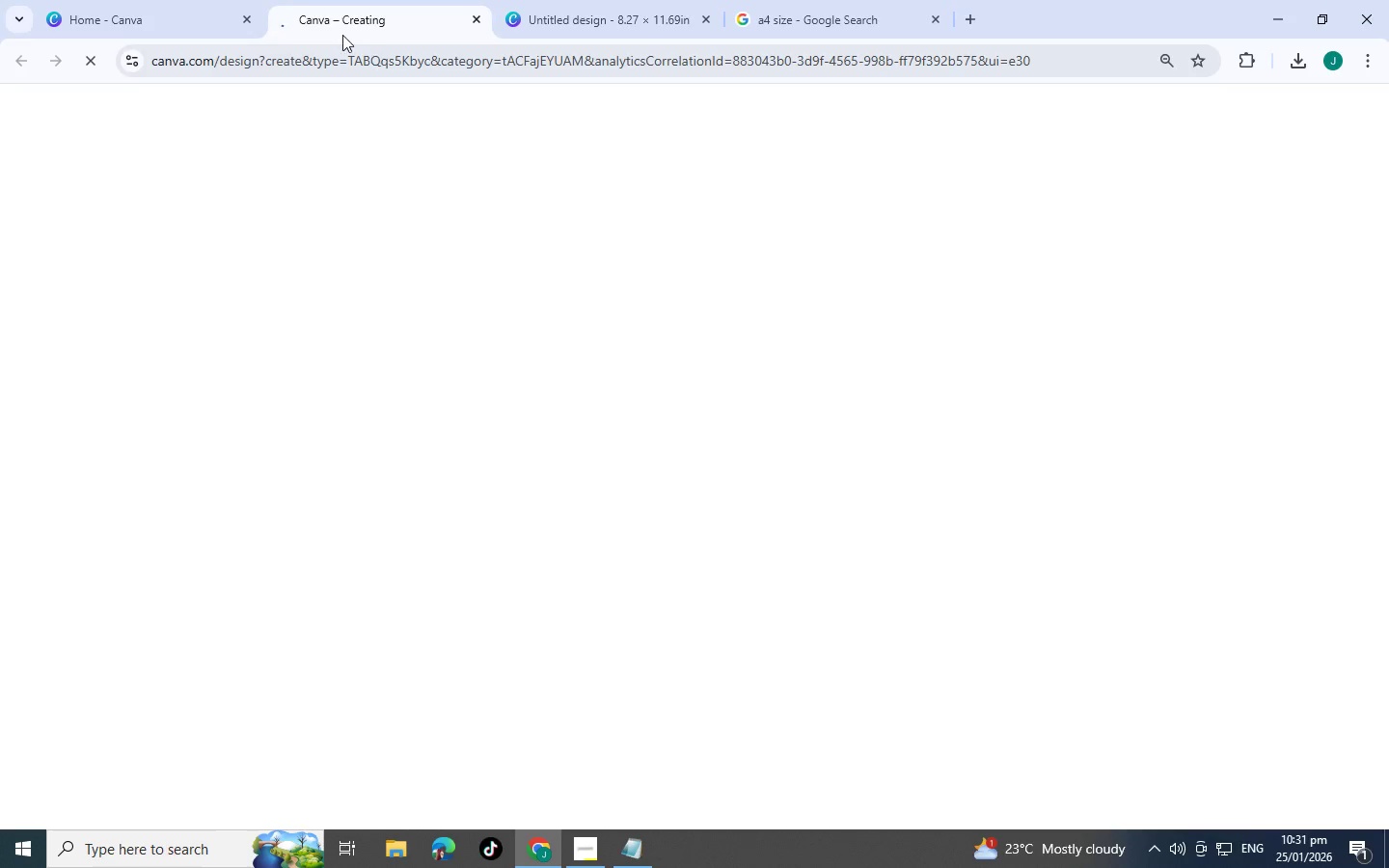 
left_click([587, 854])